 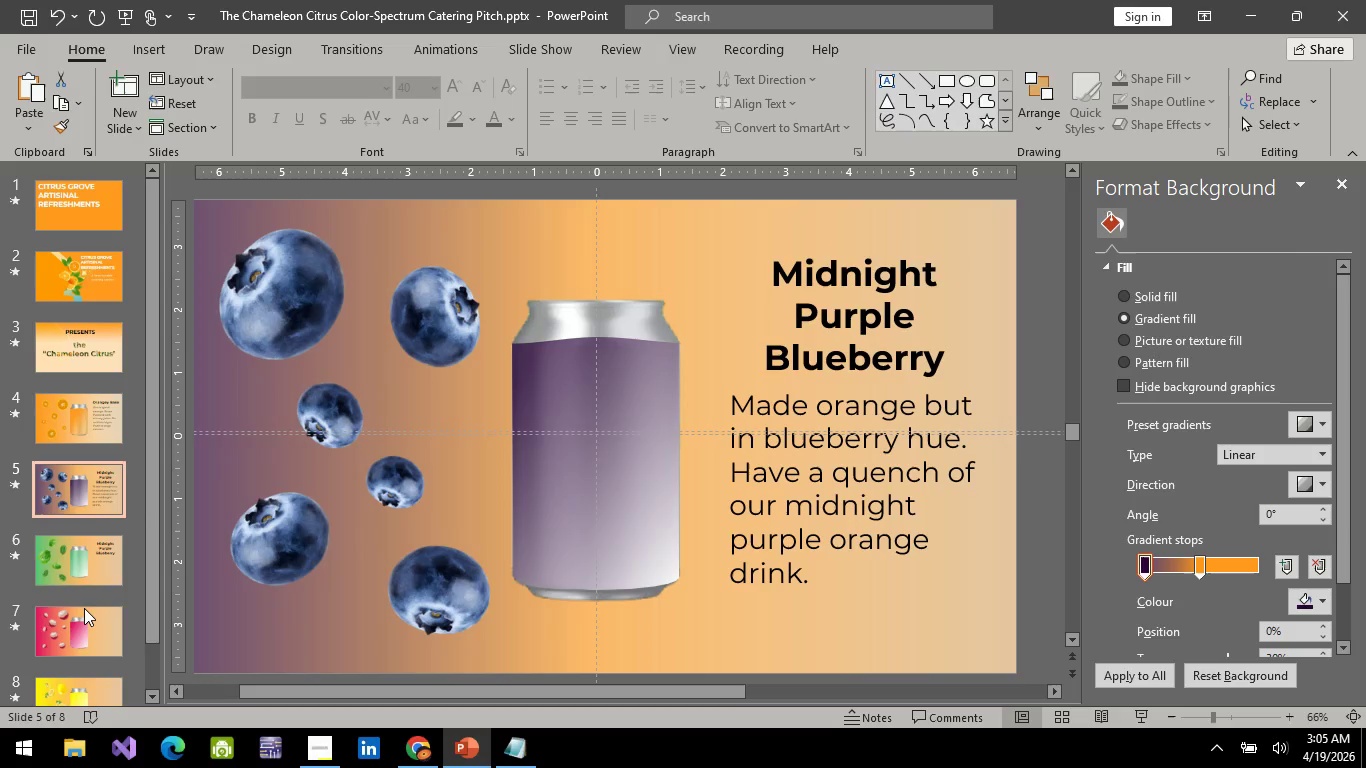 
left_click([87, 585])
 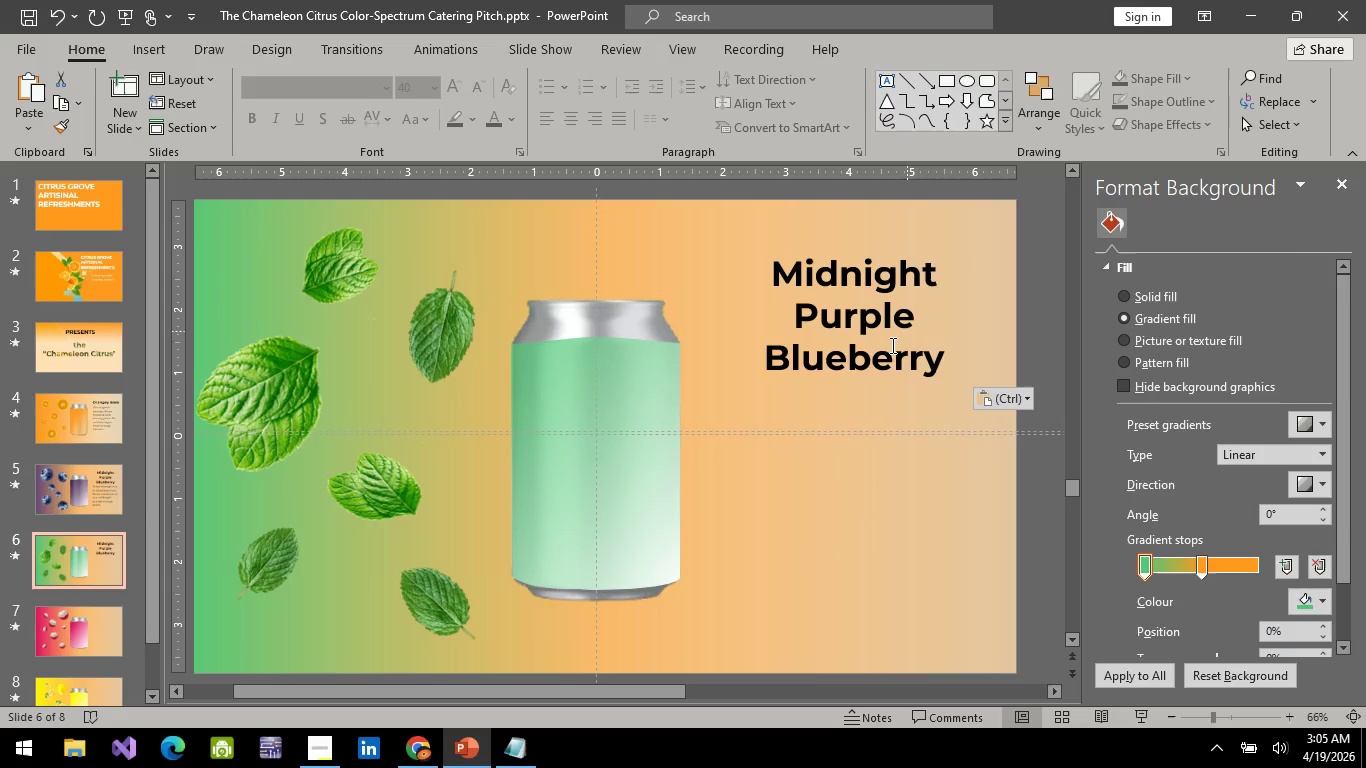 
left_click([872, 360])
 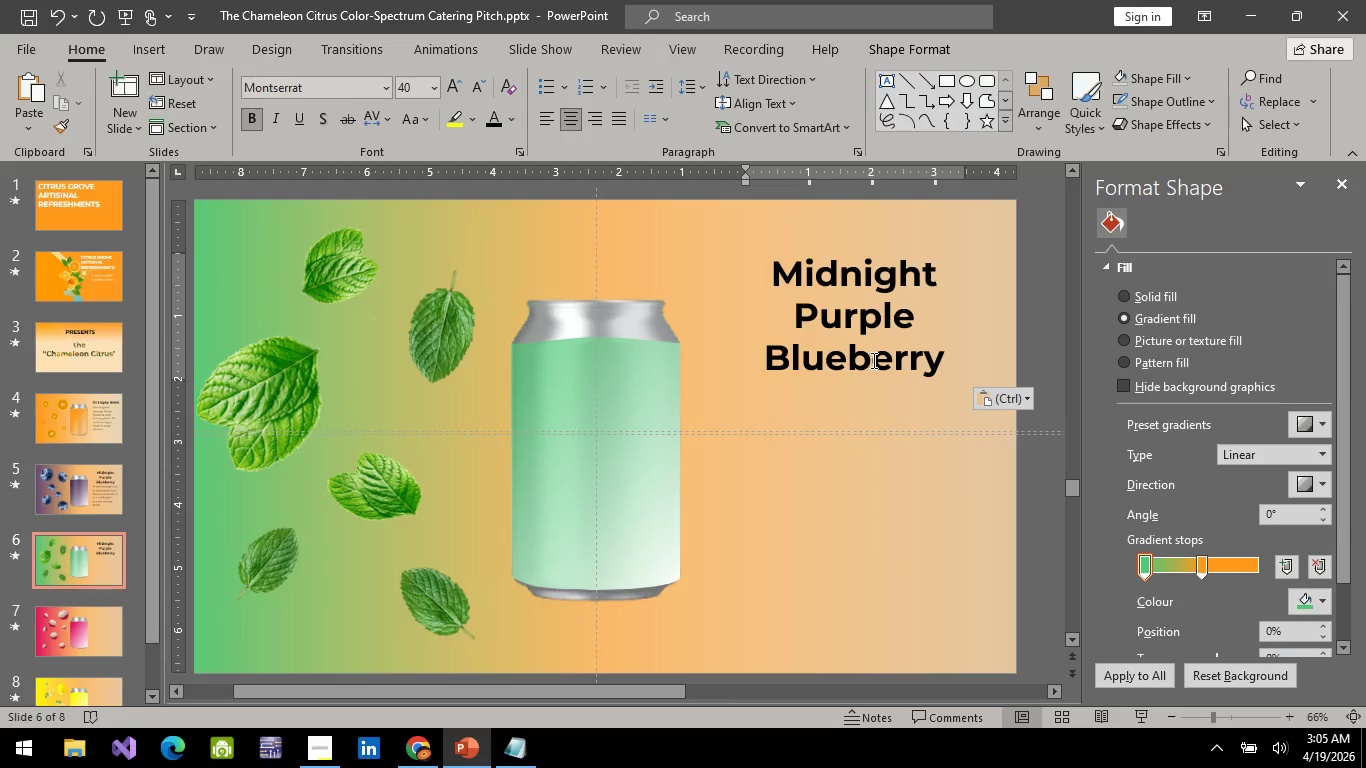 
key(Control+A)
 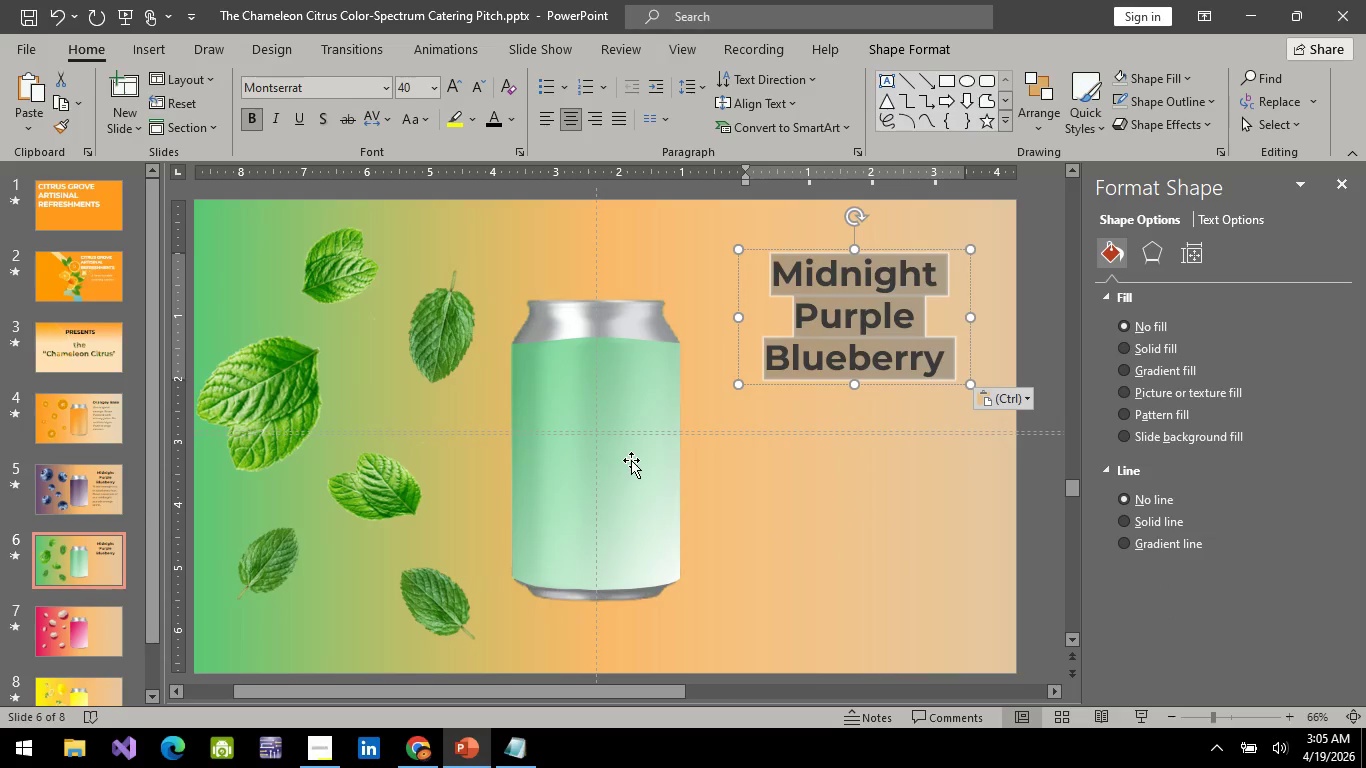 
type(EME)
key(Backspace)
key(Backspace)
type(merald Green)
 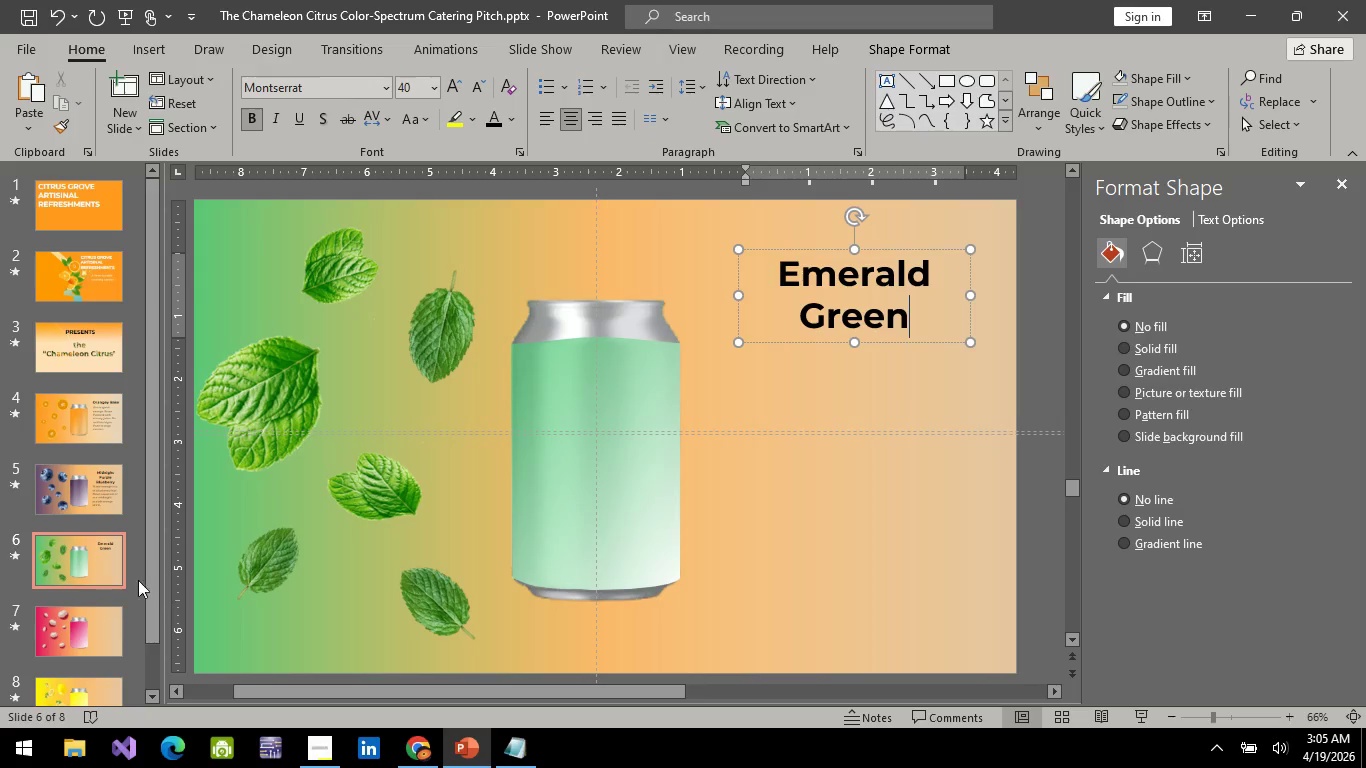 
left_click([67, 496])
 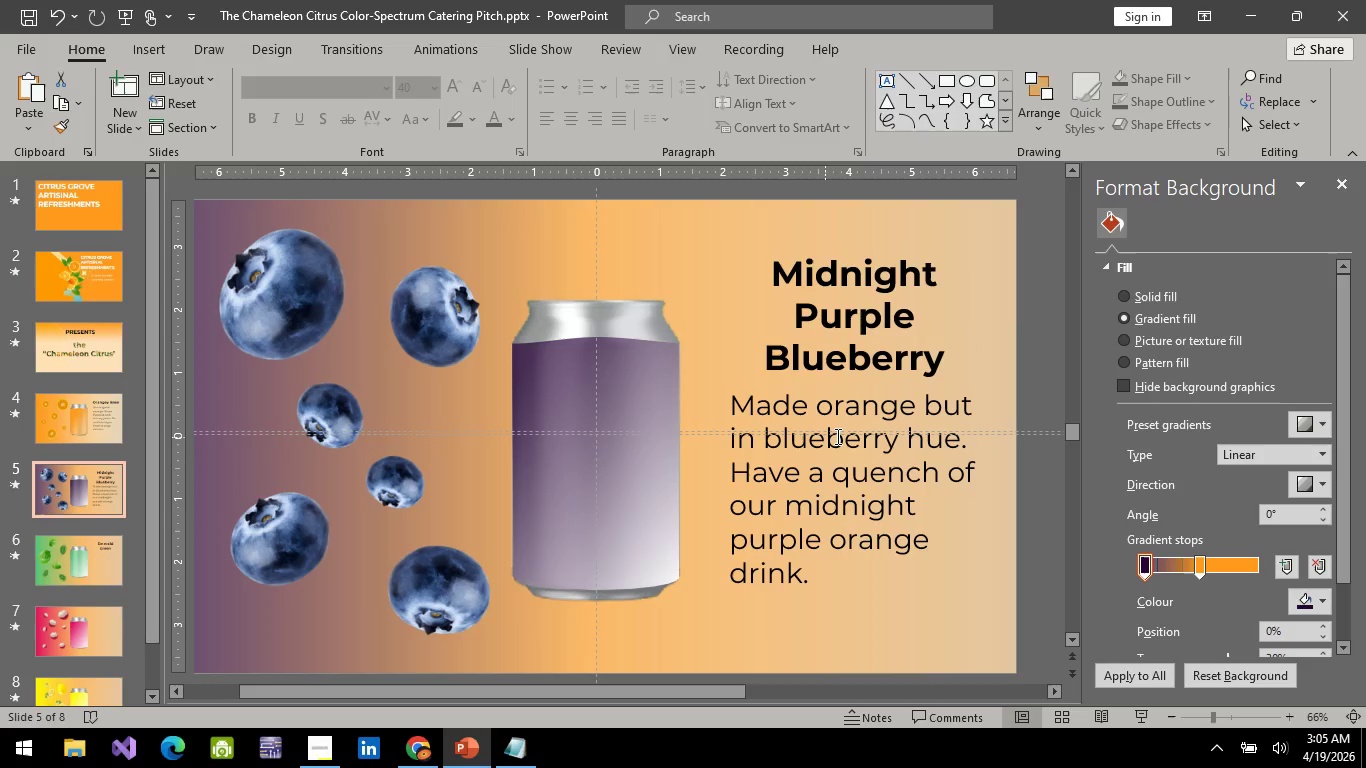 
left_click([864, 500])
 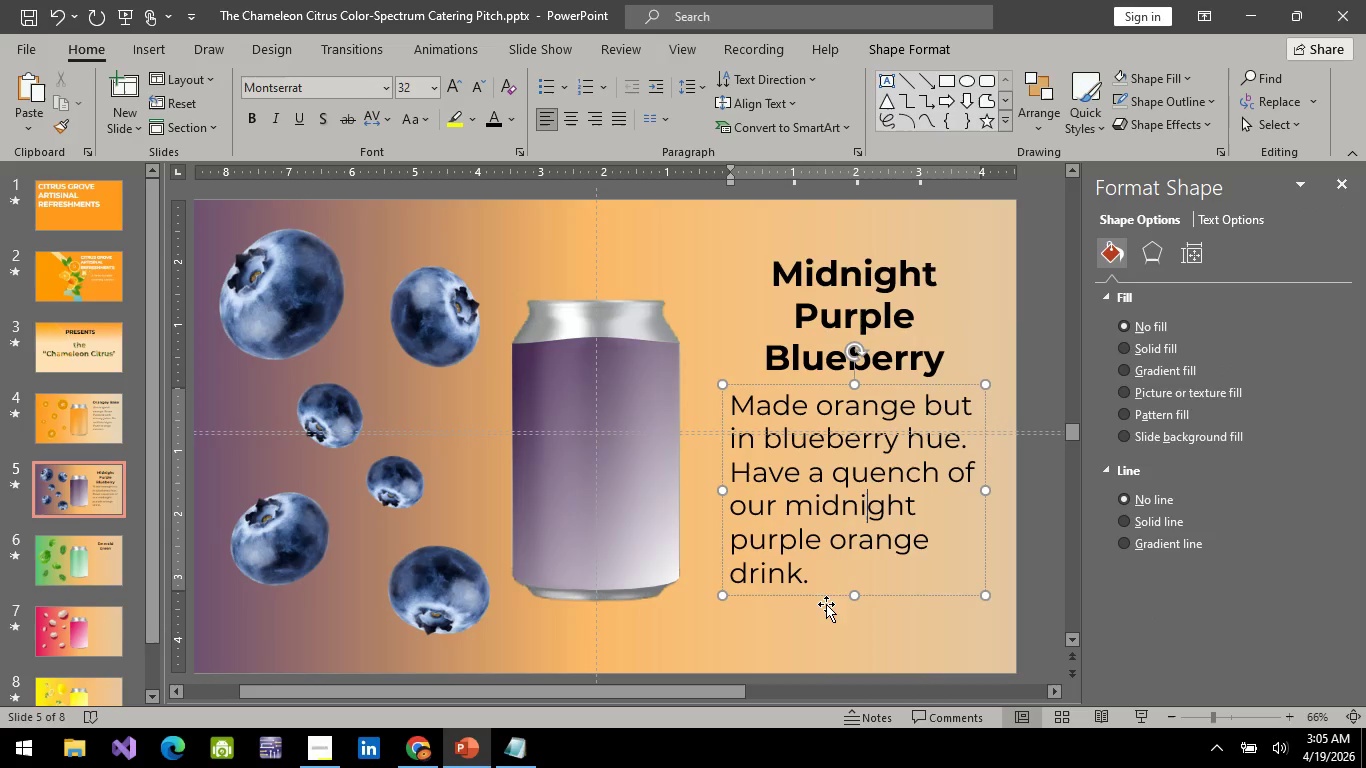 
left_click([823, 594])
 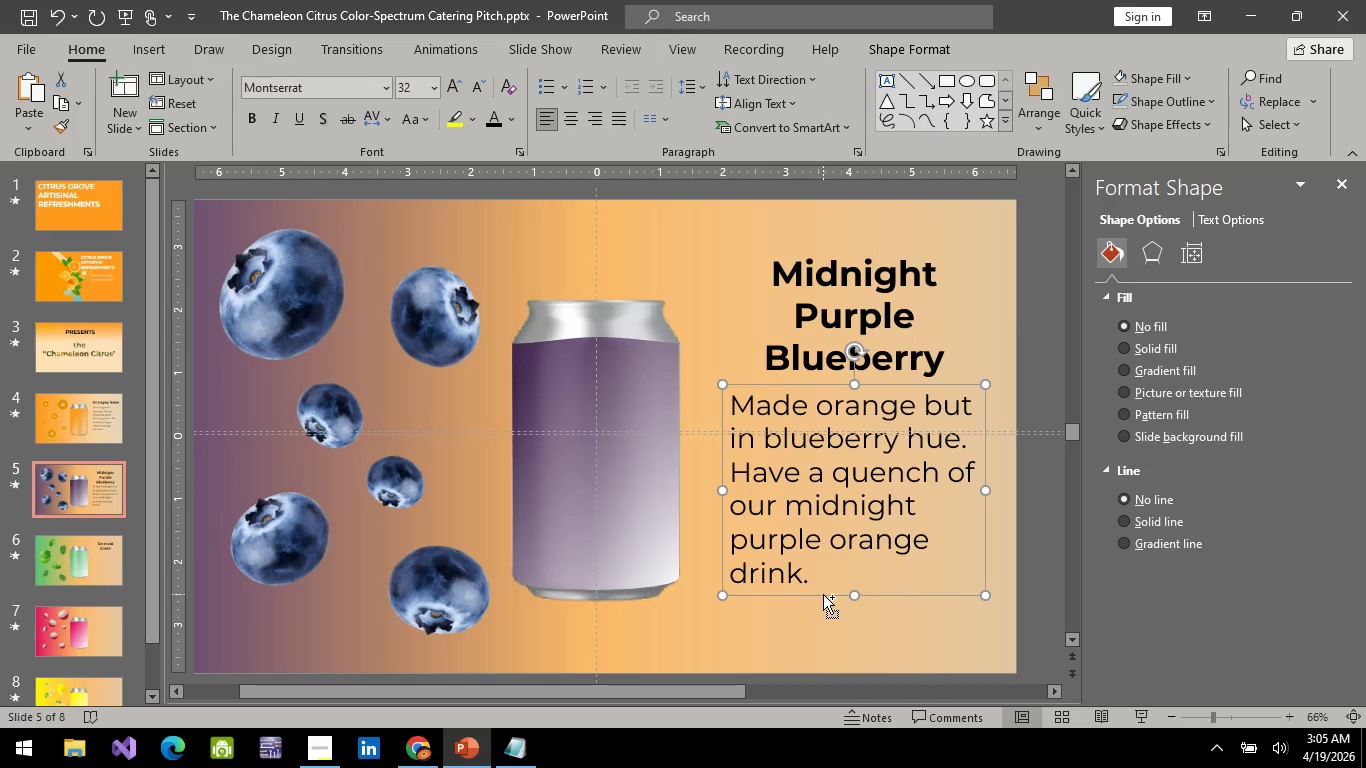 
key(Control+C)
 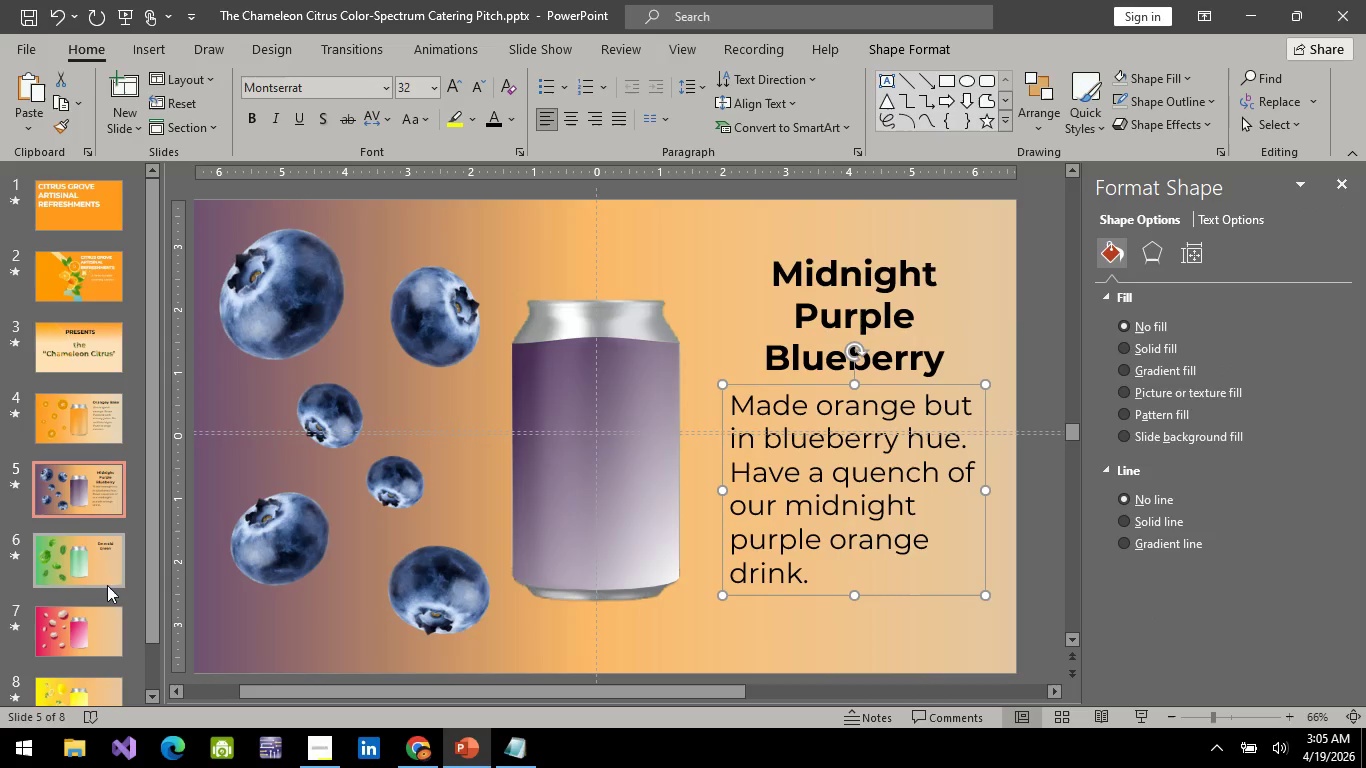 
left_click([103, 576])
 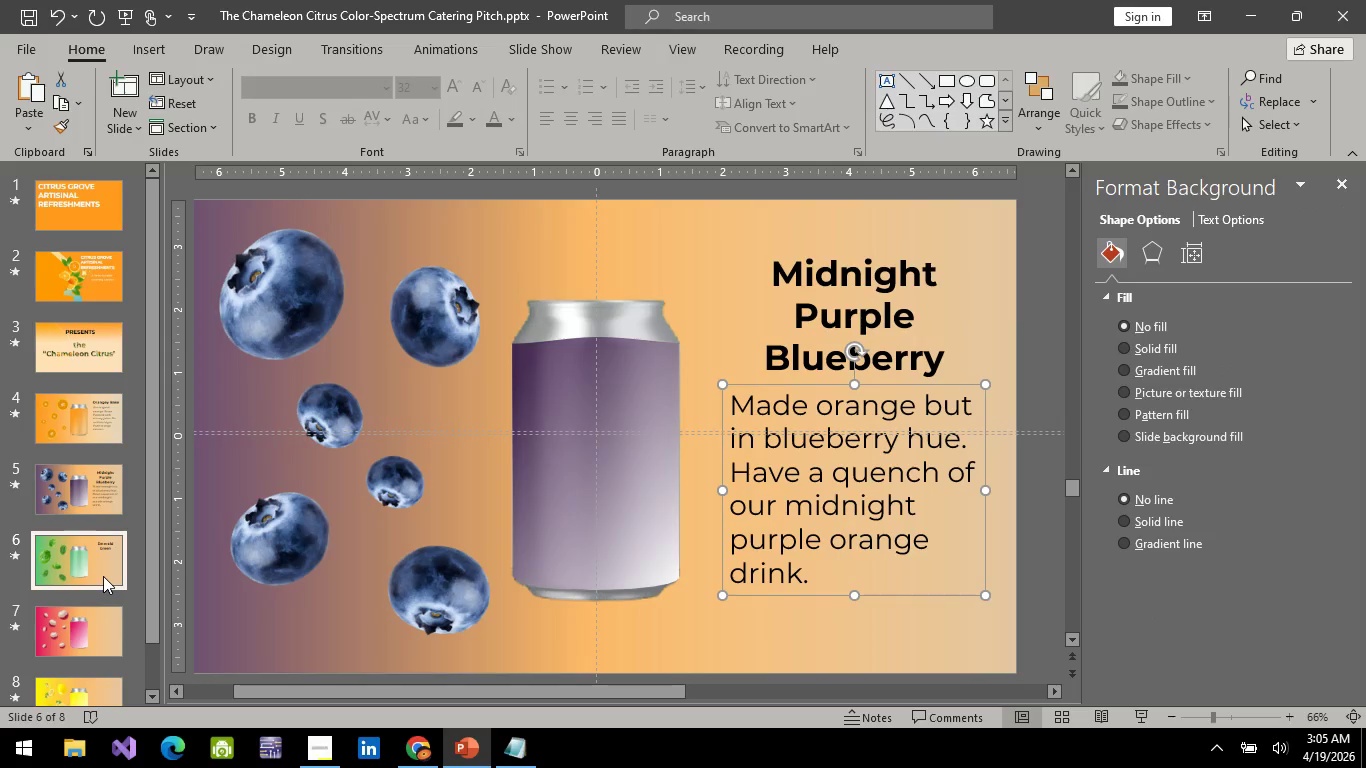 
key(Control+V)
 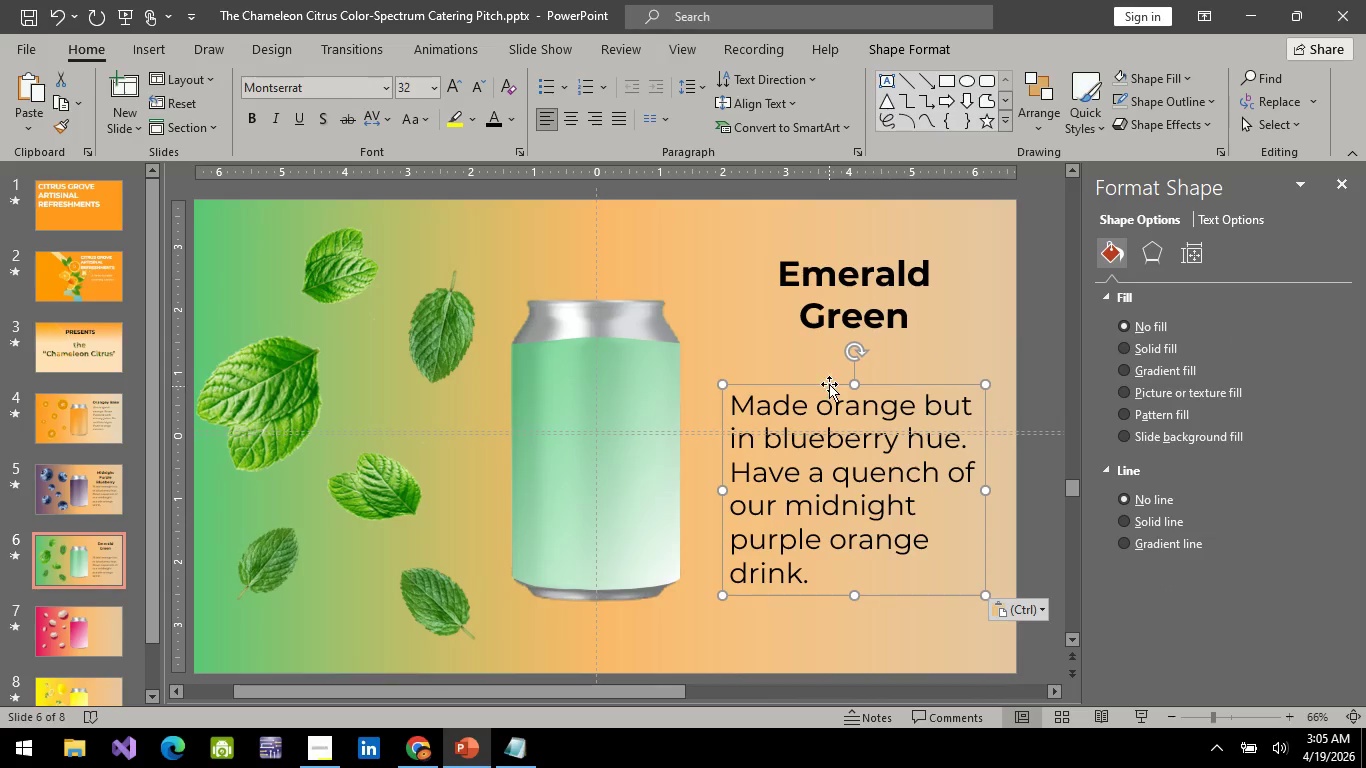 
left_click([829, 384])
 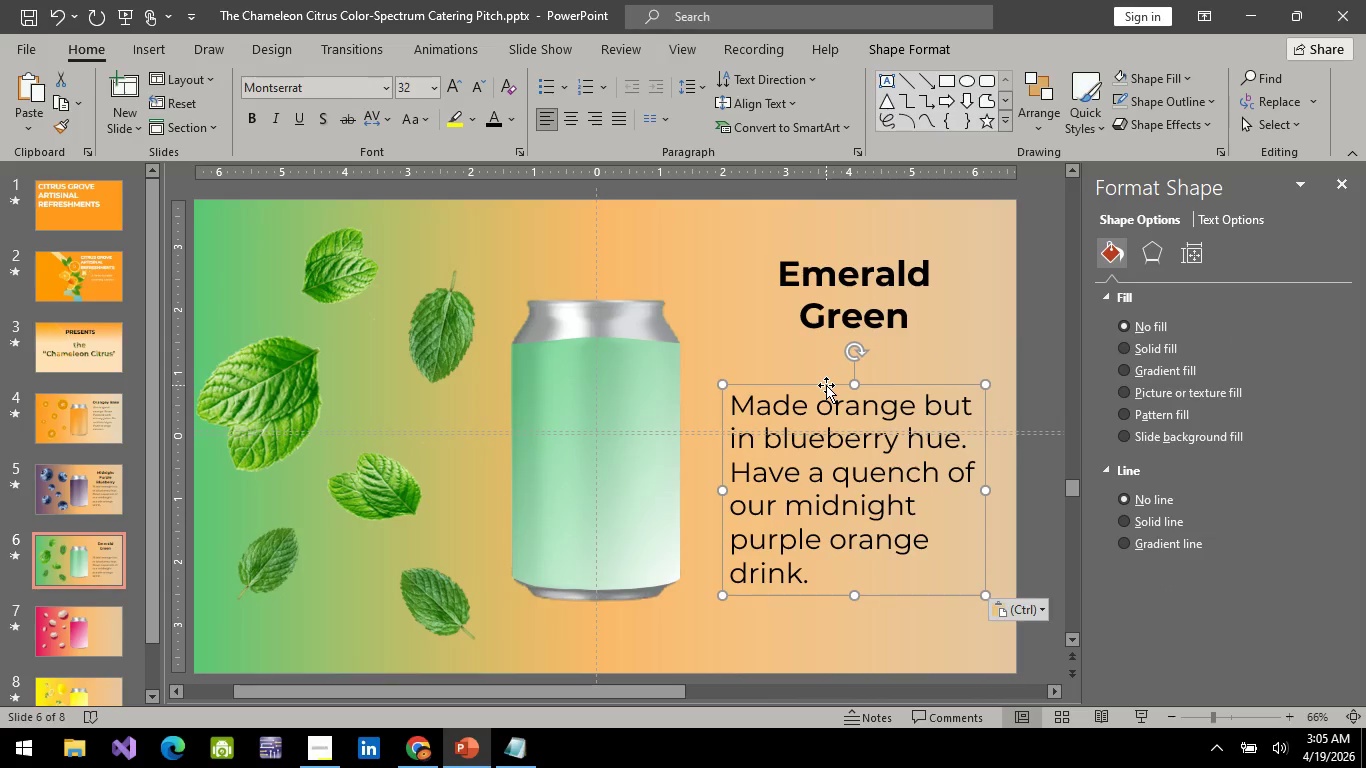 
hold_key(key=ArrowUp, duration=0.53)
 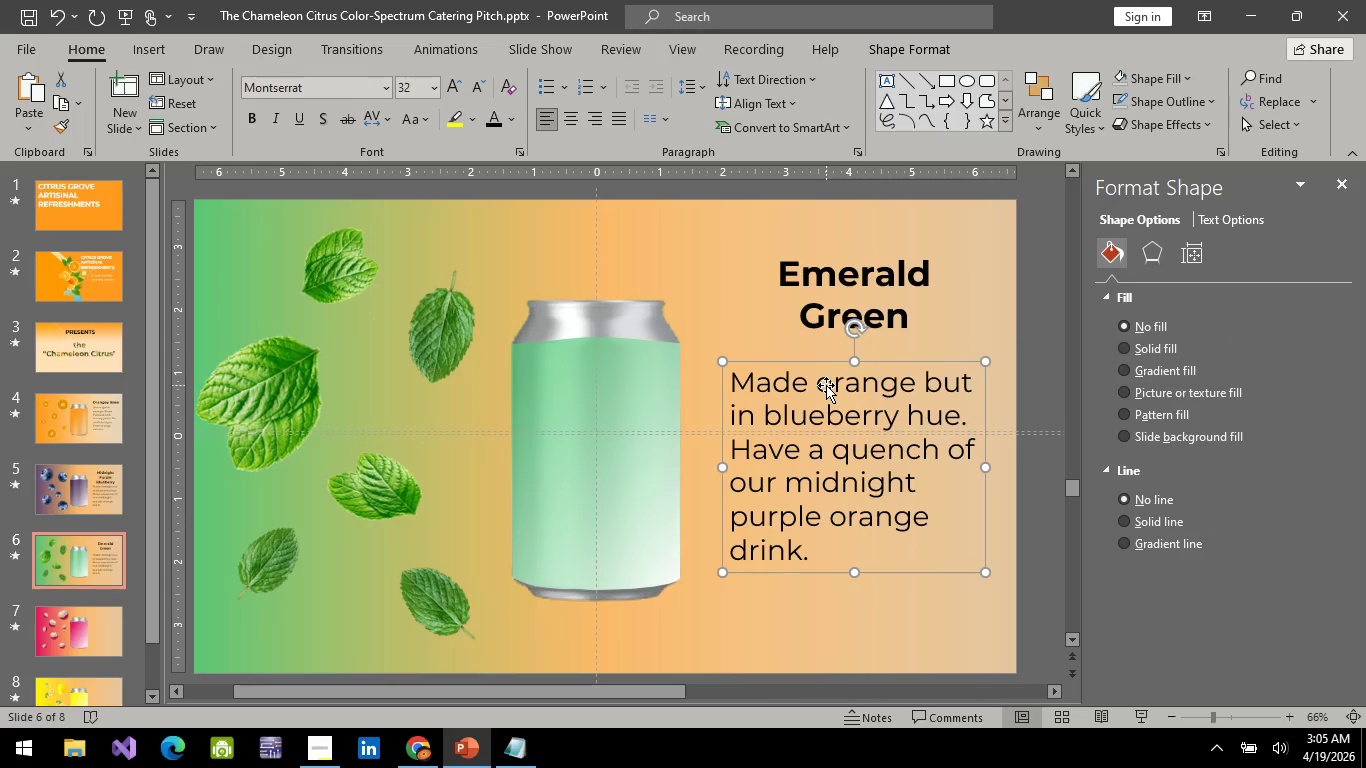 
key(ArrowUp)
 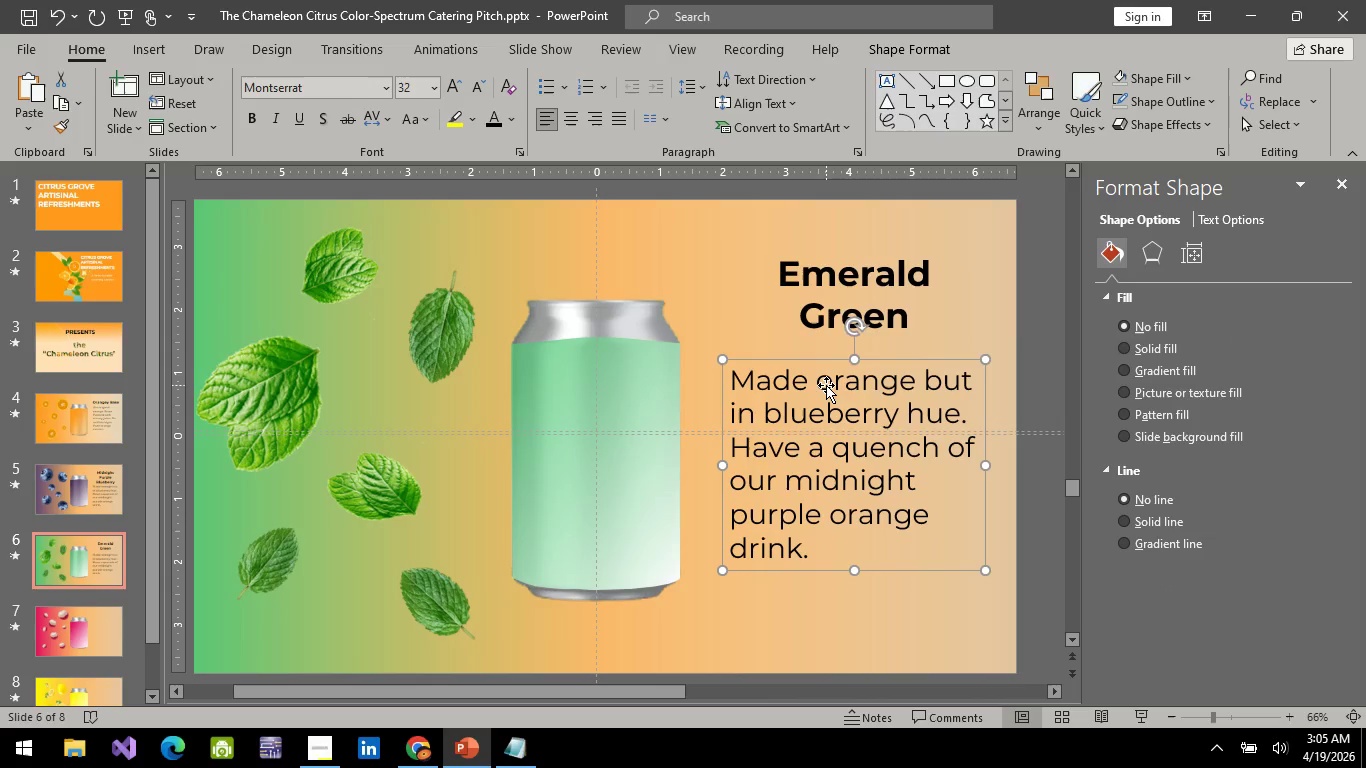 
key(ArrowUp)
 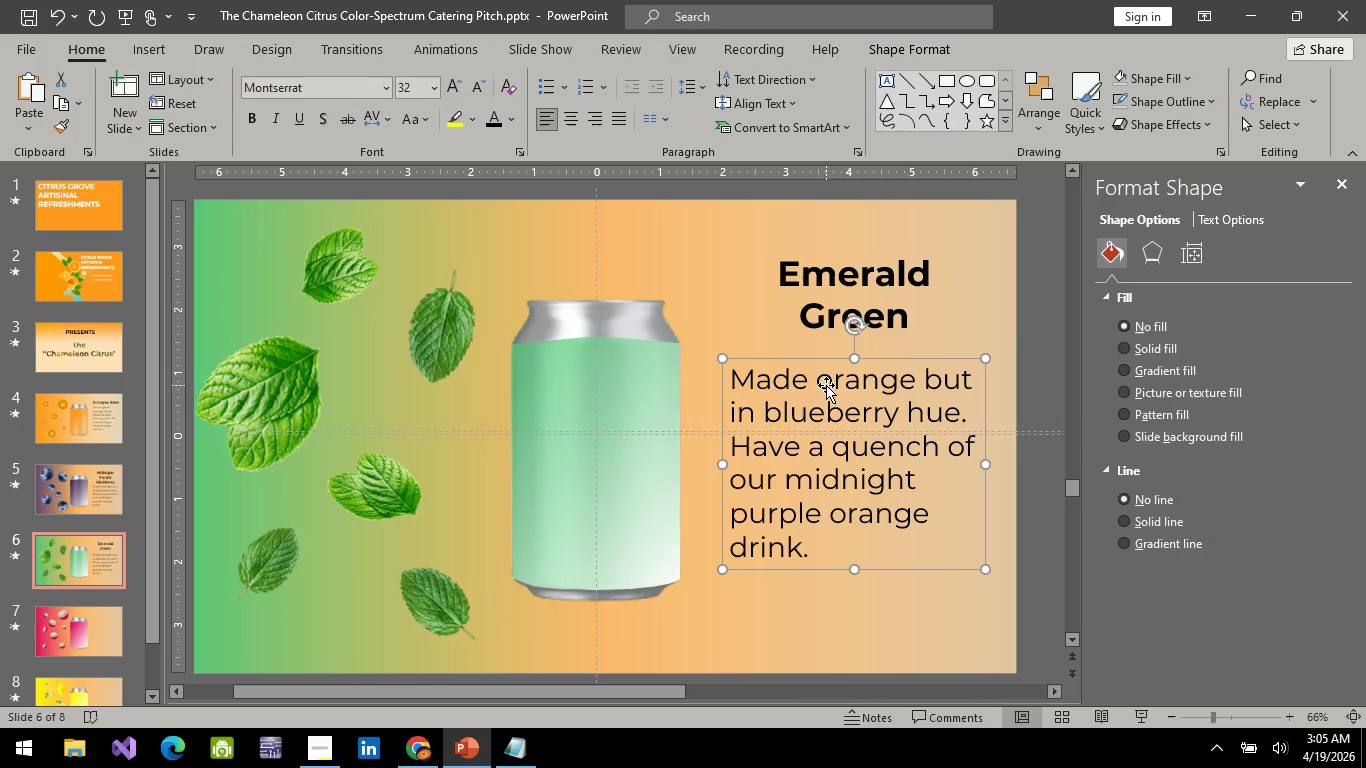 
key(ArrowUp)
 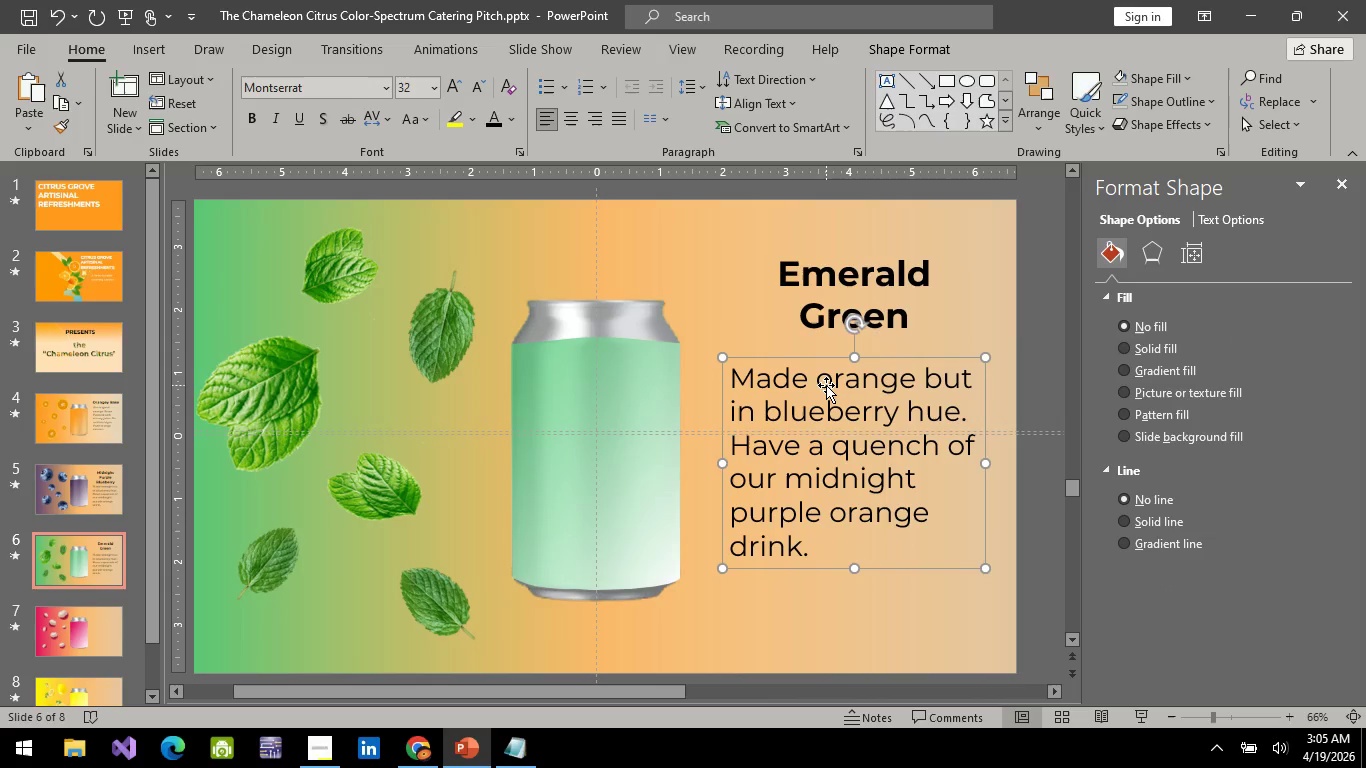 
hold_key(key=ArrowUp, duration=0.34)
 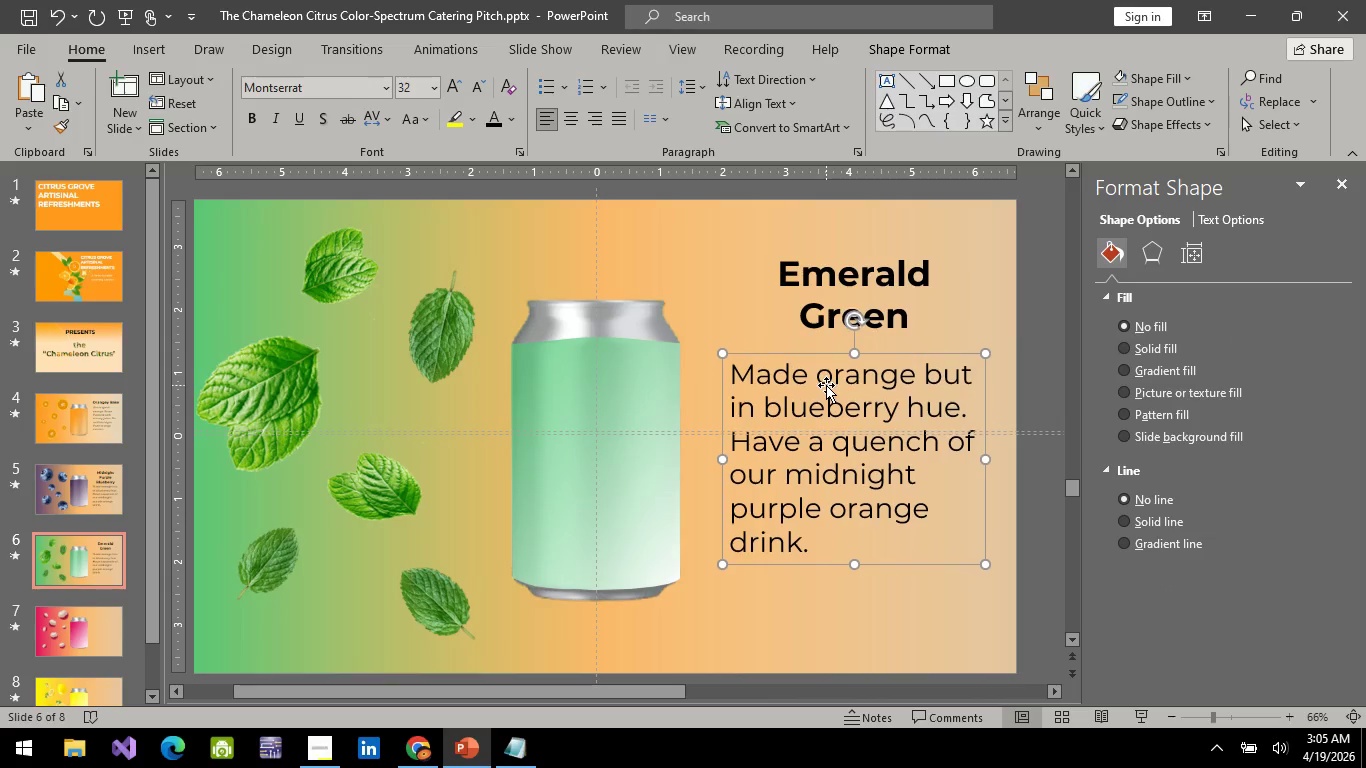 
key(ArrowUp)
 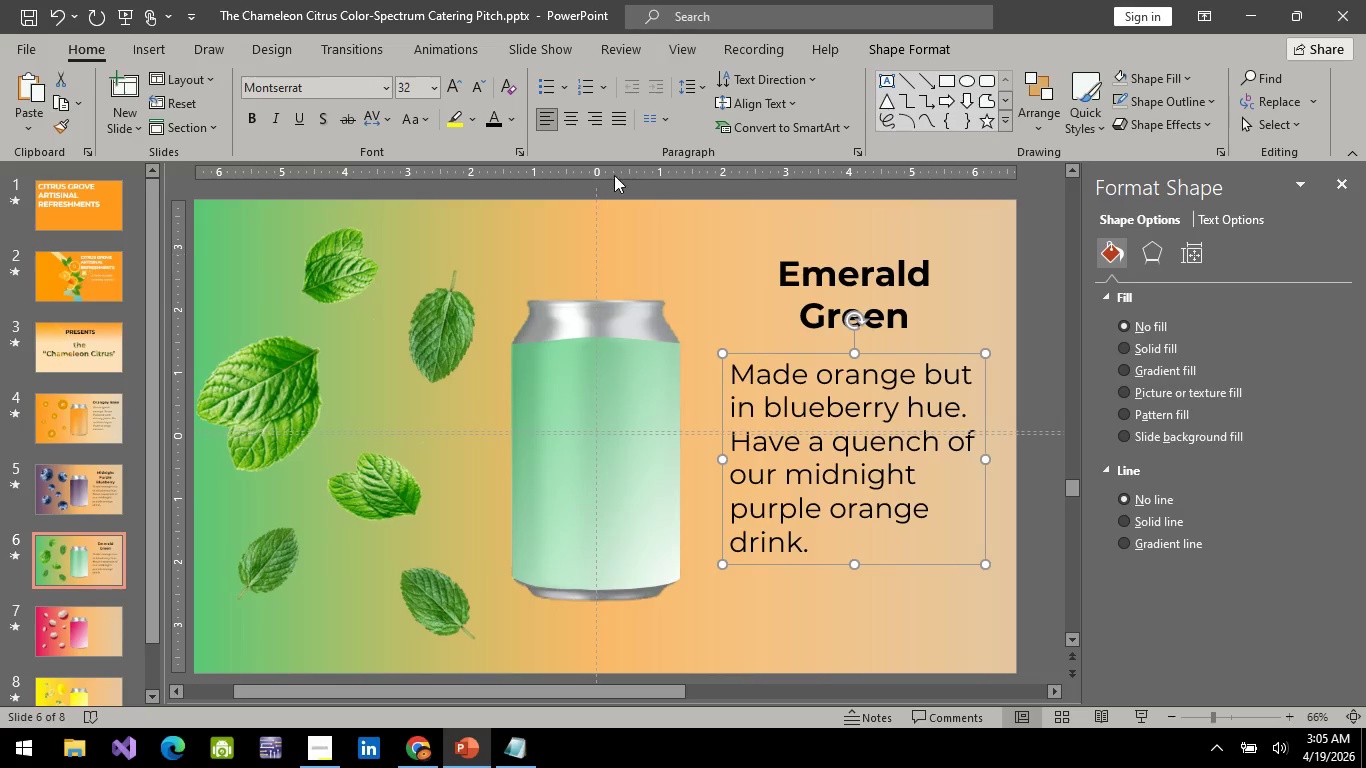 
wait(5.48)
 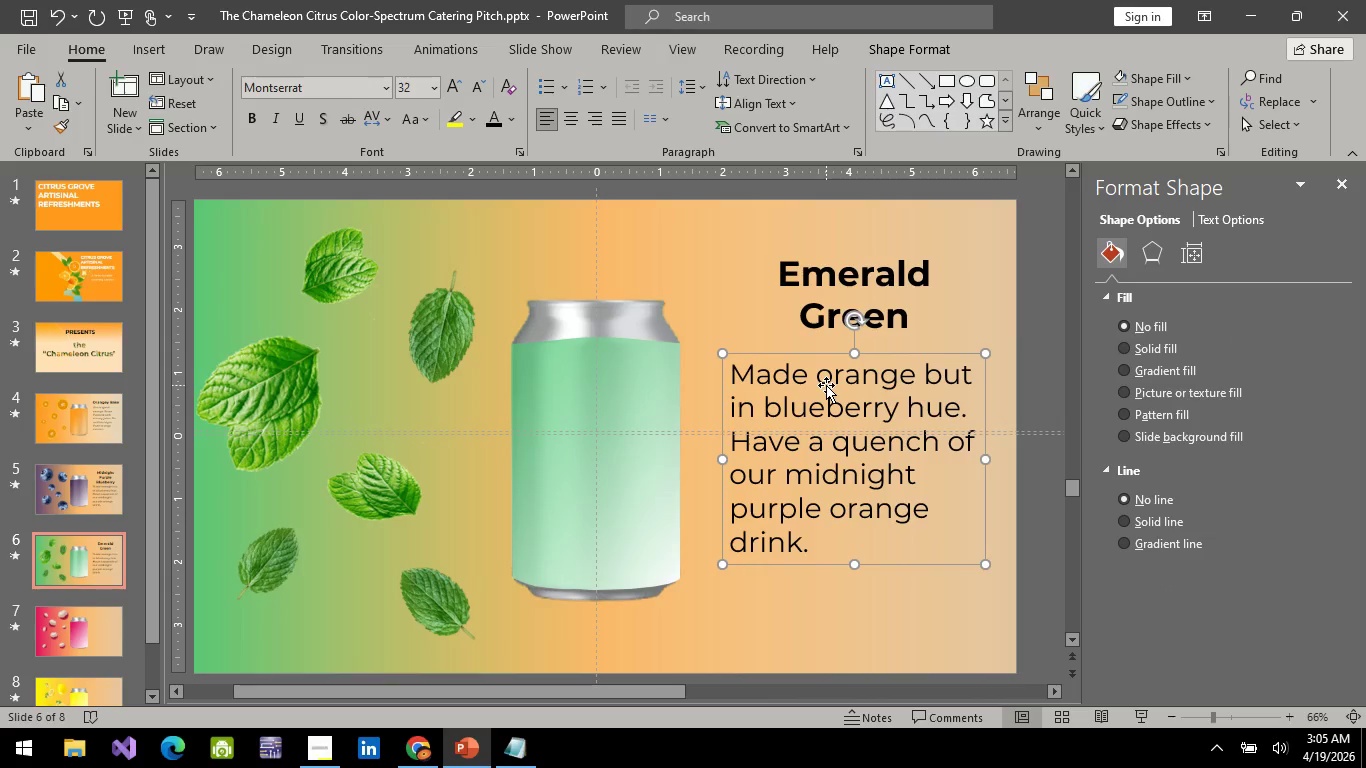 
hold_key(key=ControlLeft, duration=0.52)
scroll: coordinate [711, 475], scroll_direction: down, amount: 2.0
 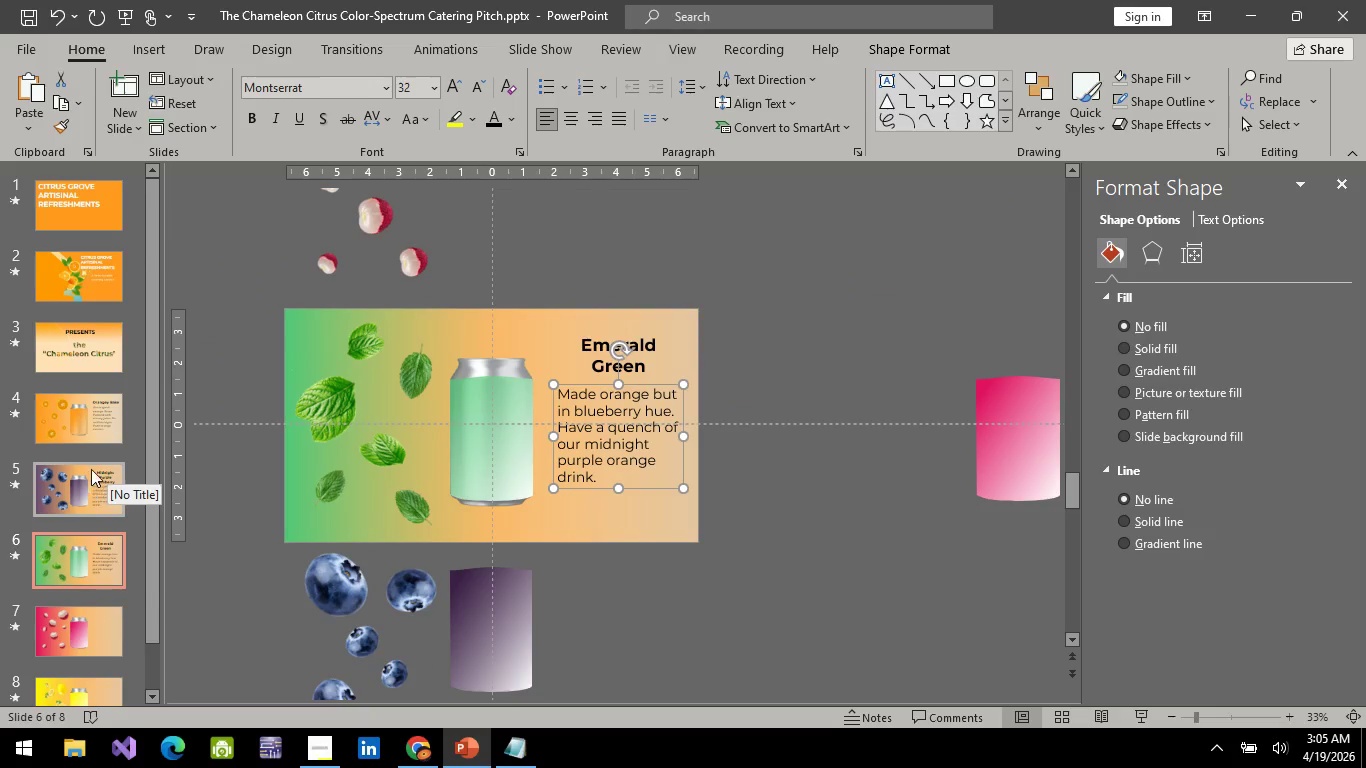 
left_click([107, 430])
 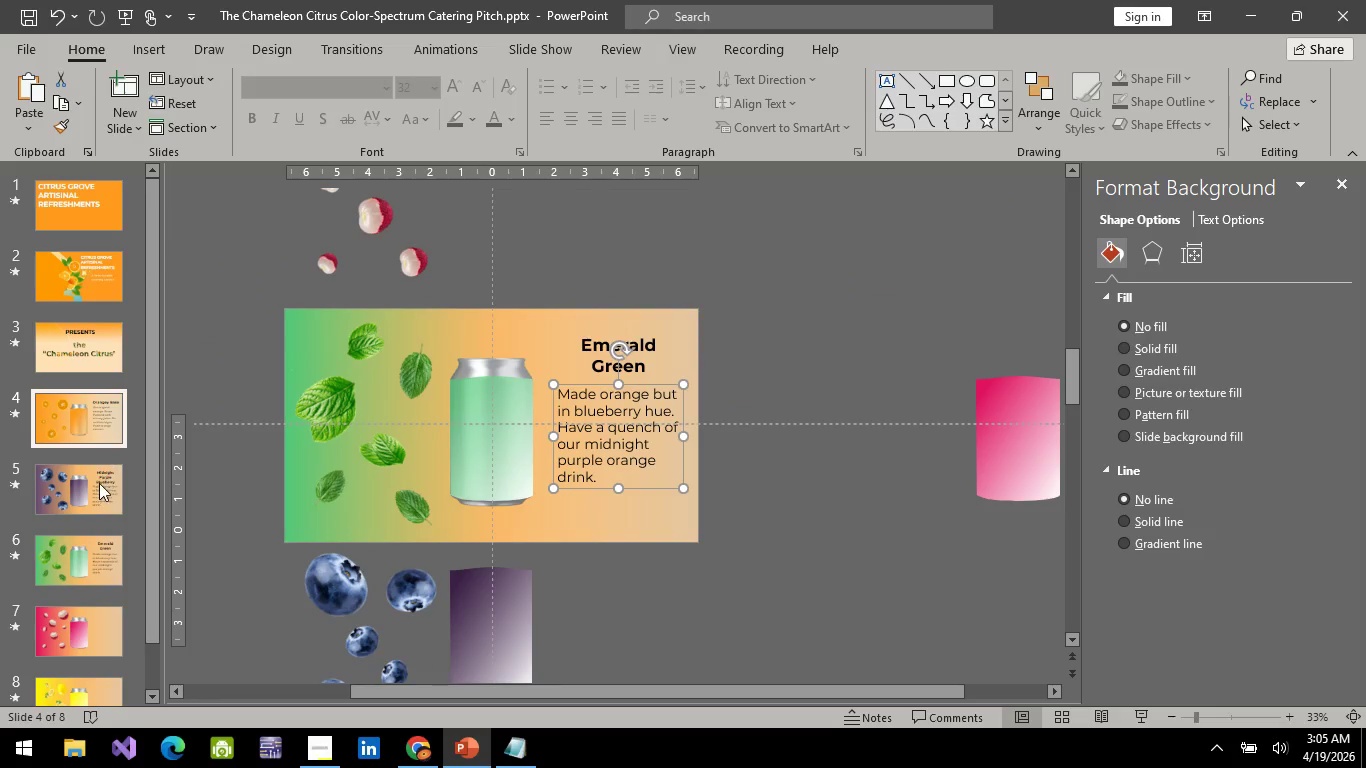 
mouse_move([120, 501])
 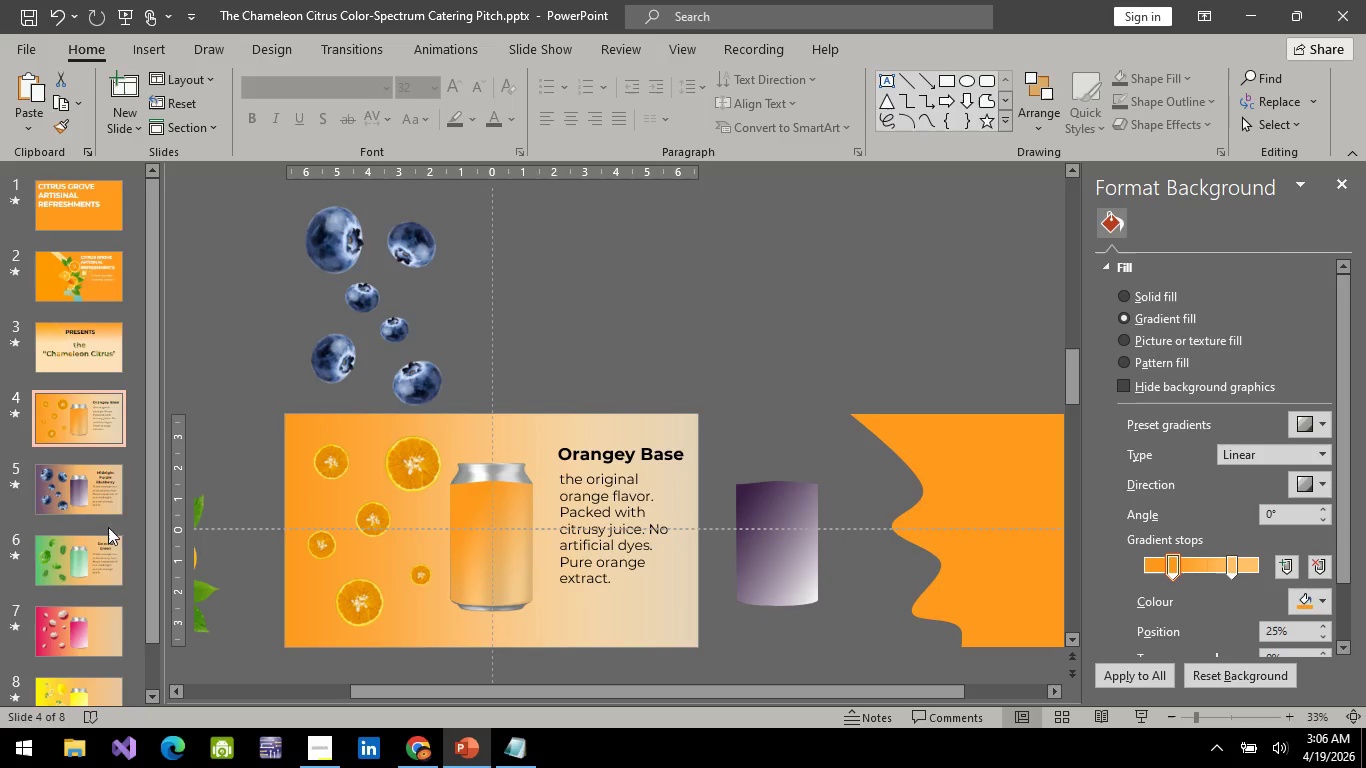 
left_click([109, 498])
 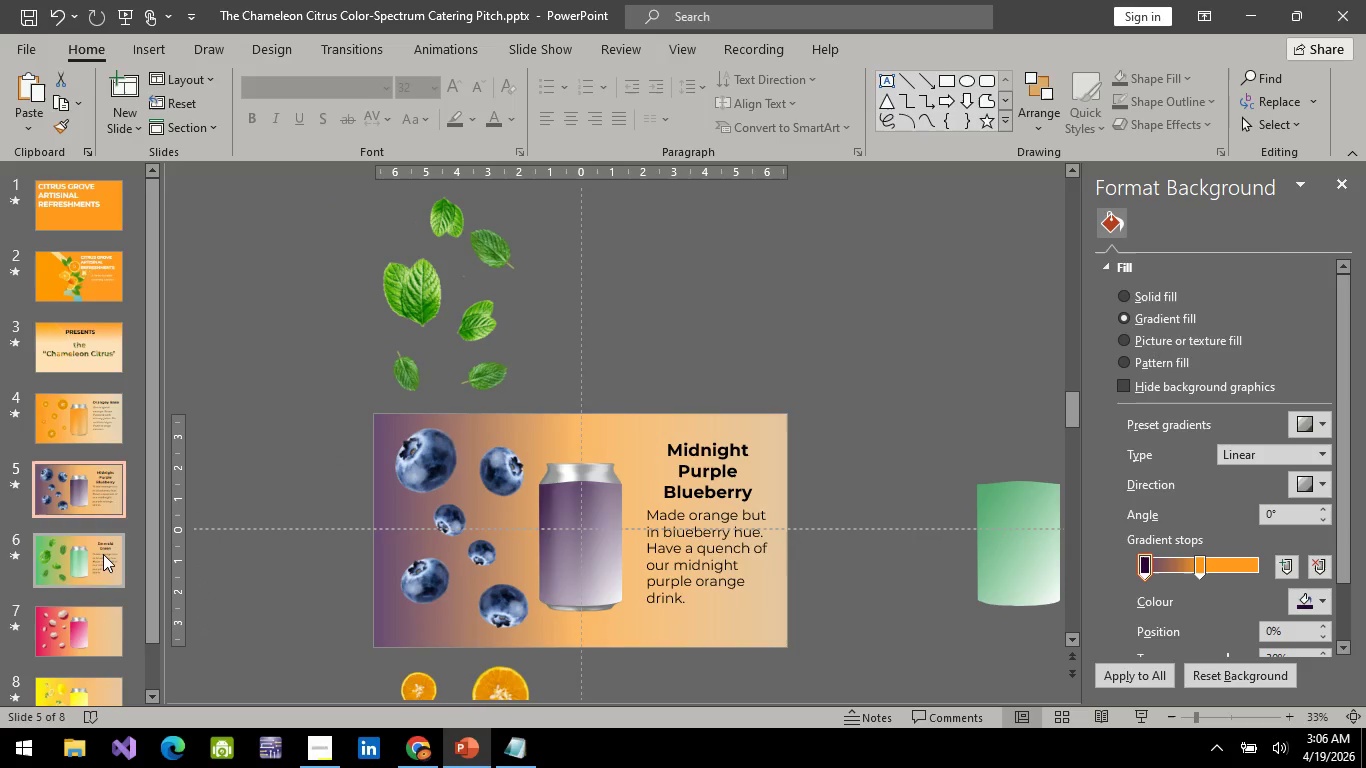 
left_click([103, 554])
 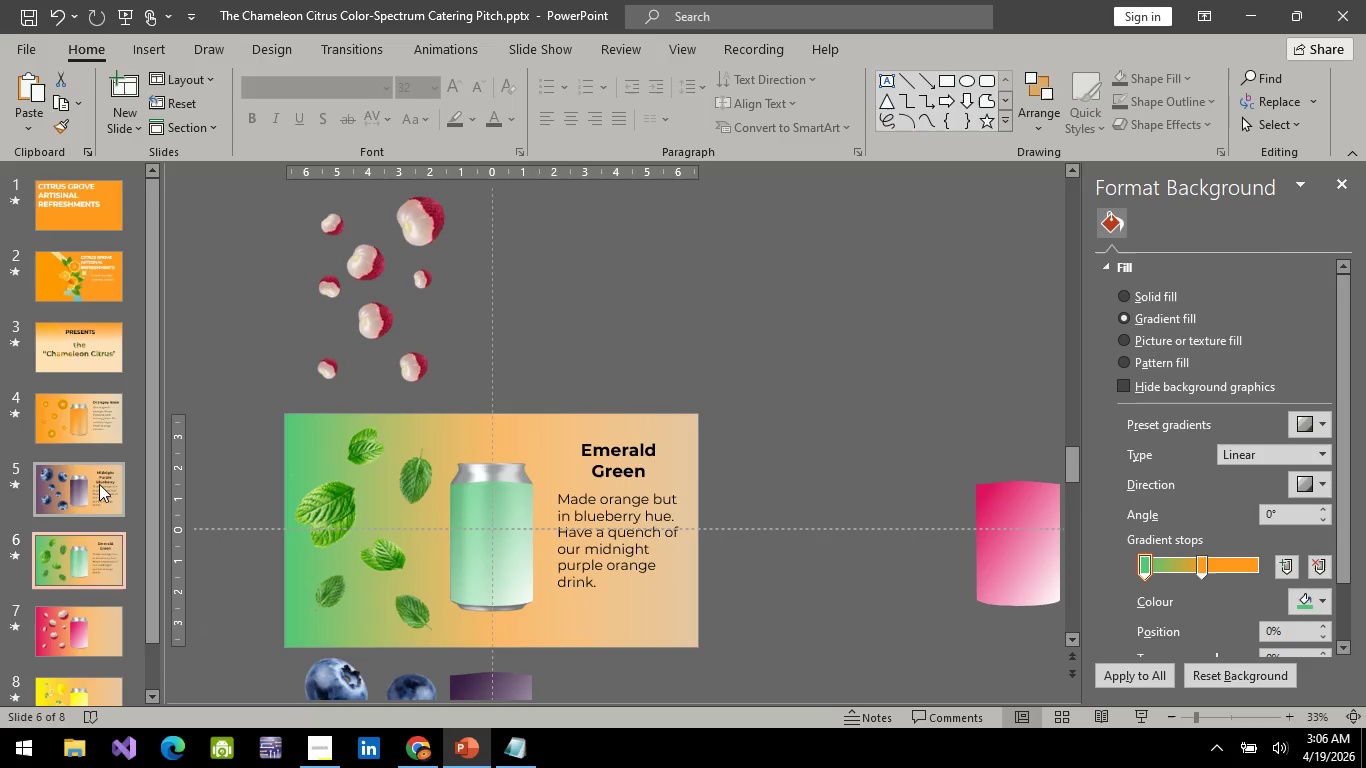 
left_click([99, 483])
 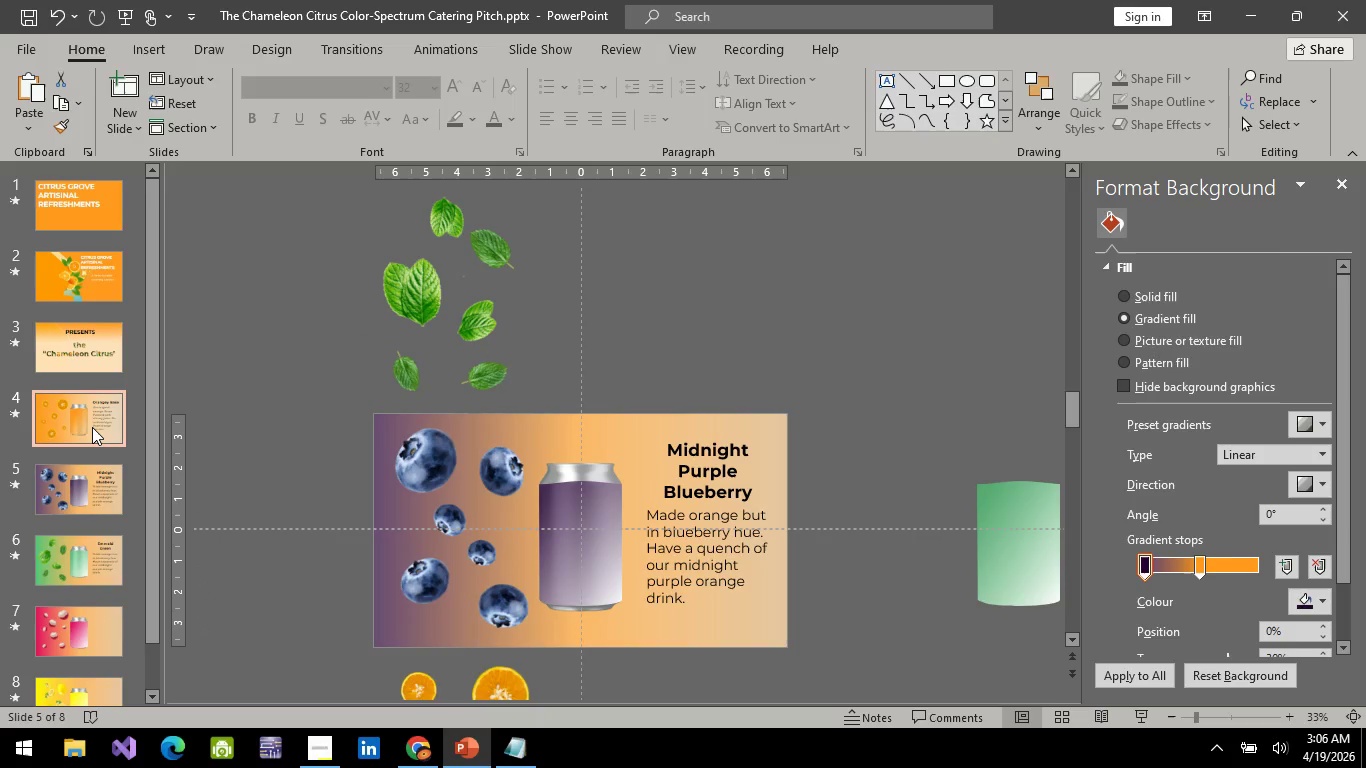 
left_click([92, 427])
 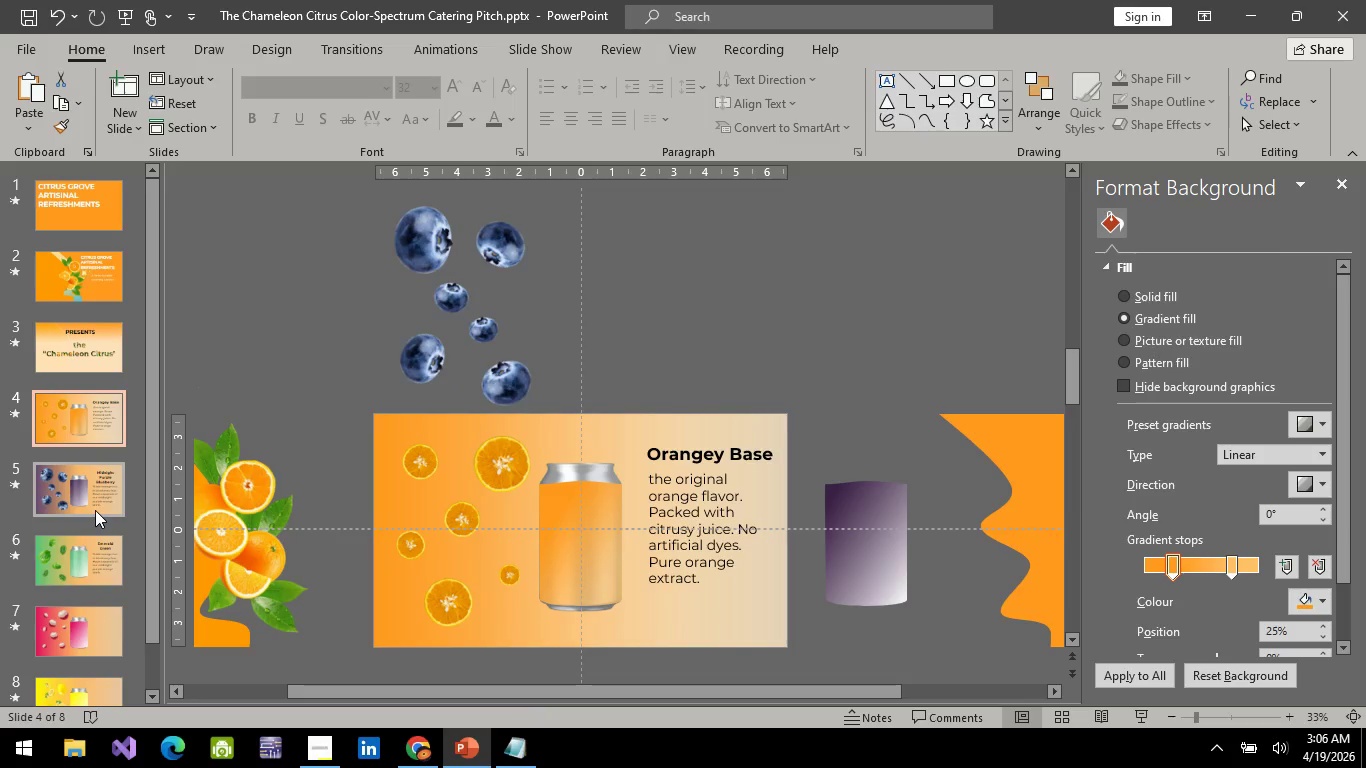 
left_click([95, 510])
 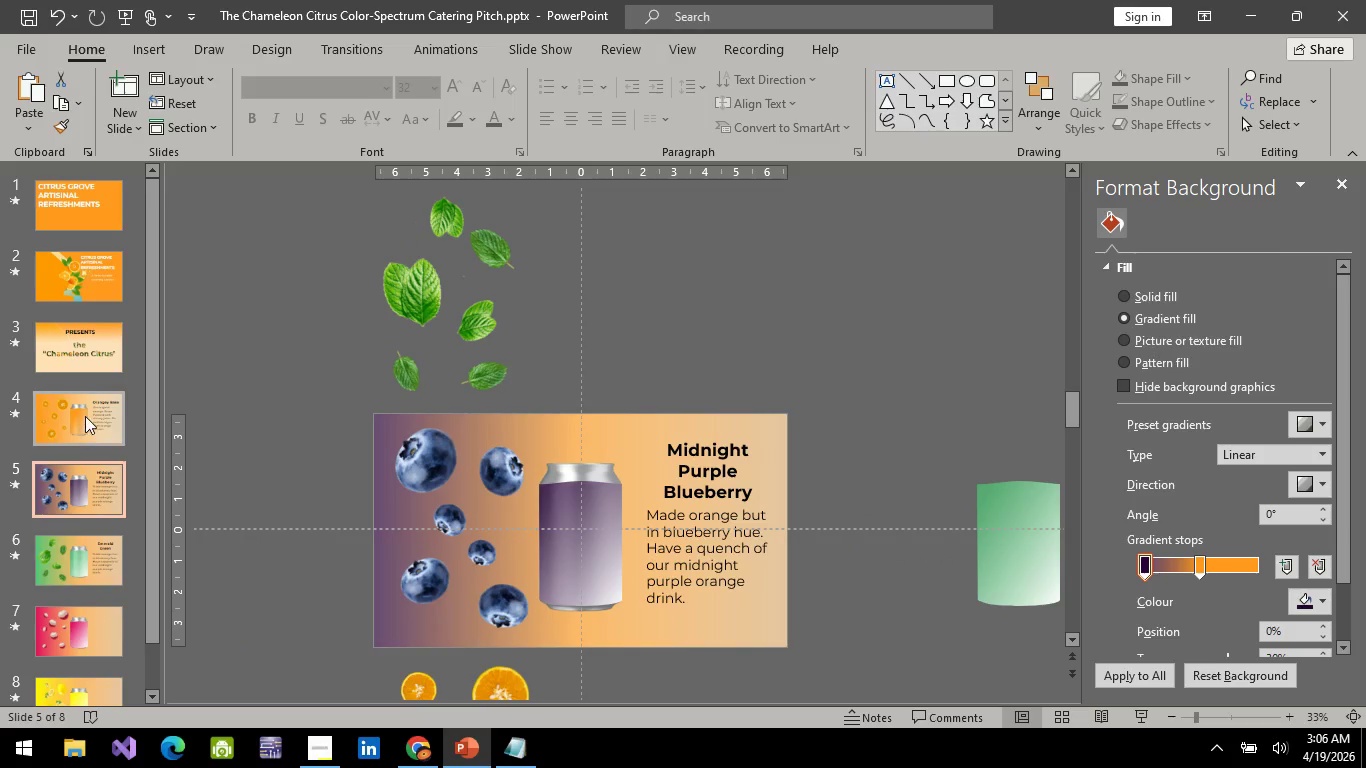 
left_click([85, 415])
 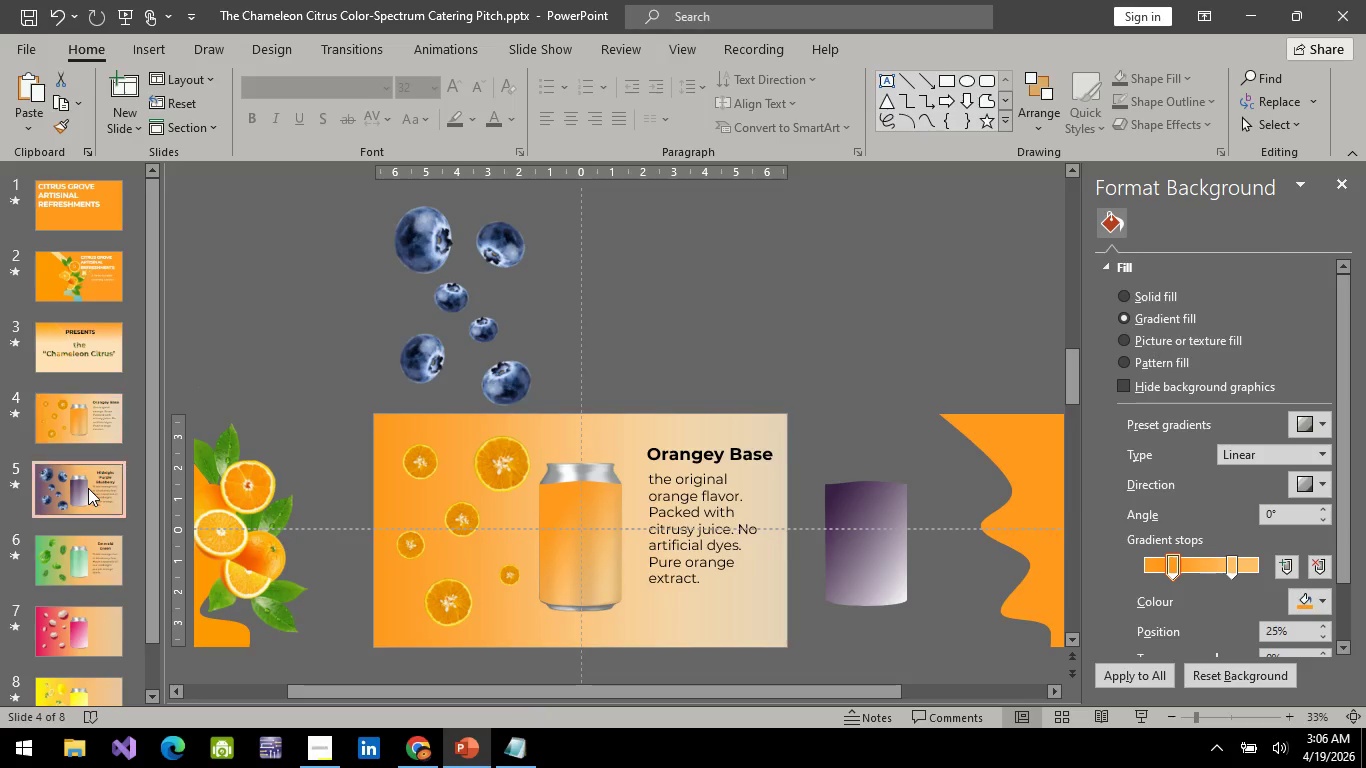 
left_click([88, 488])
 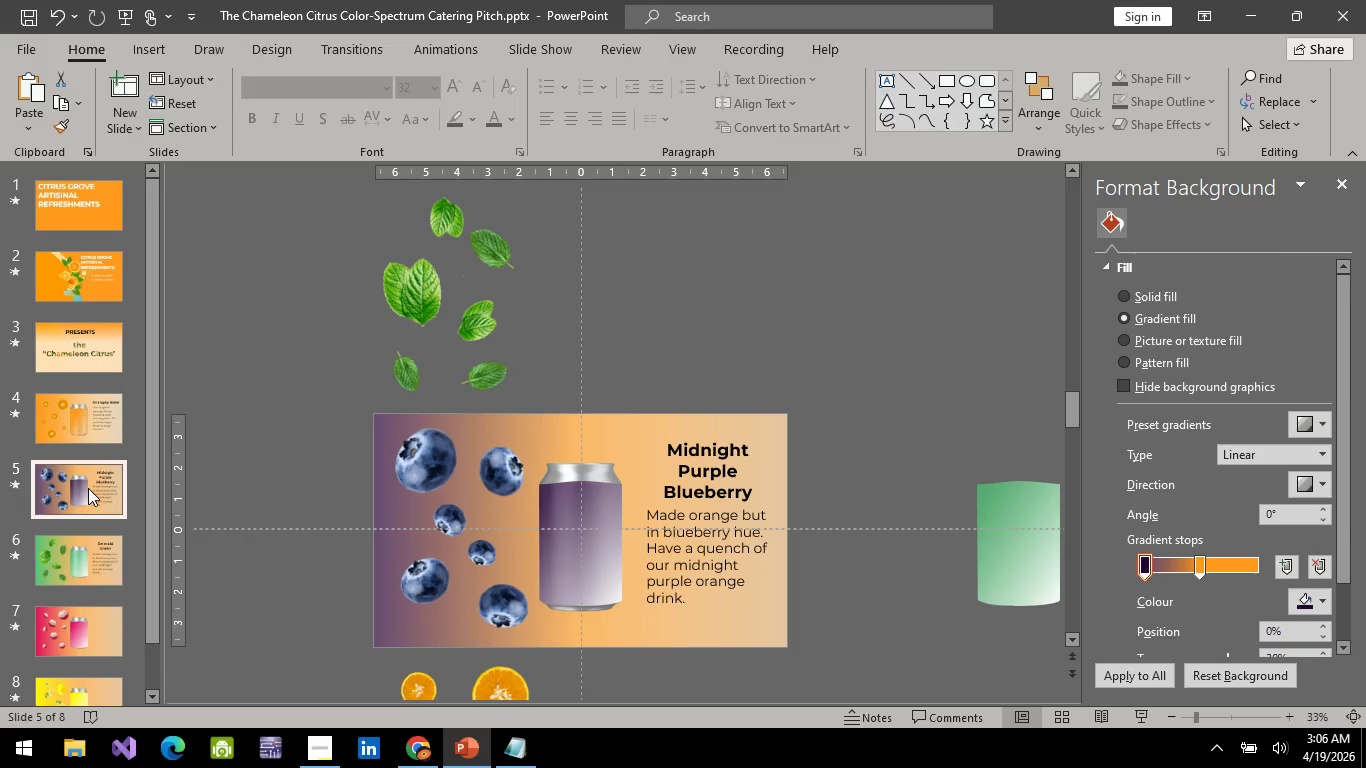 
left_click([93, 569])
 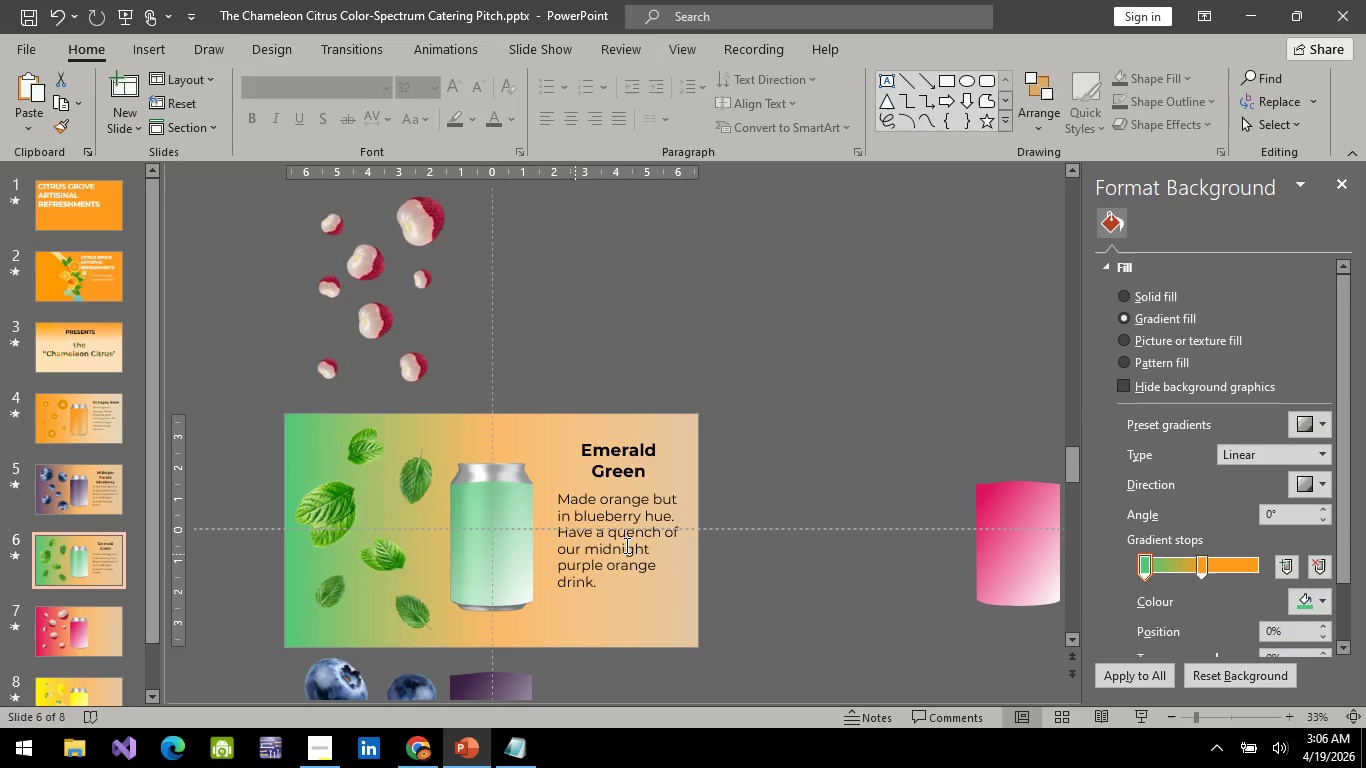 
left_click([649, 536])
 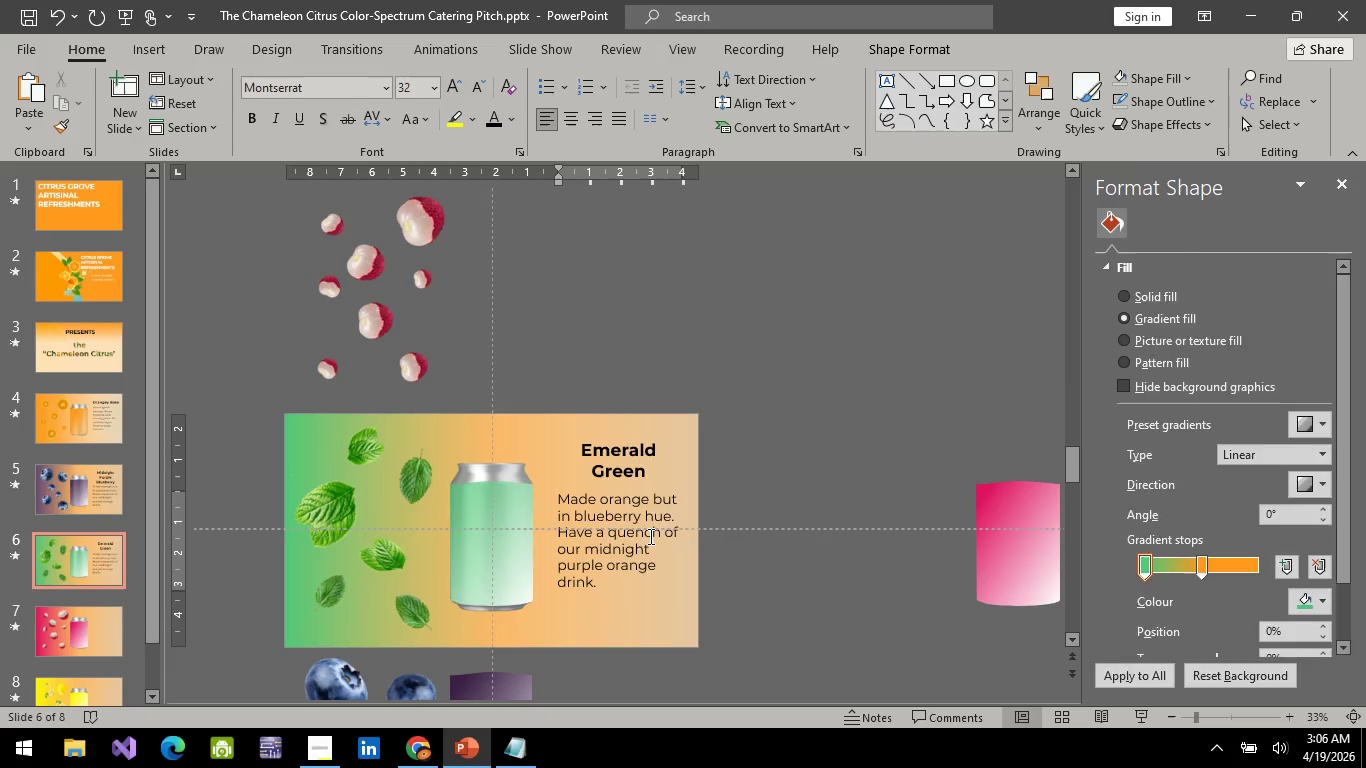 
key(Control+A)
 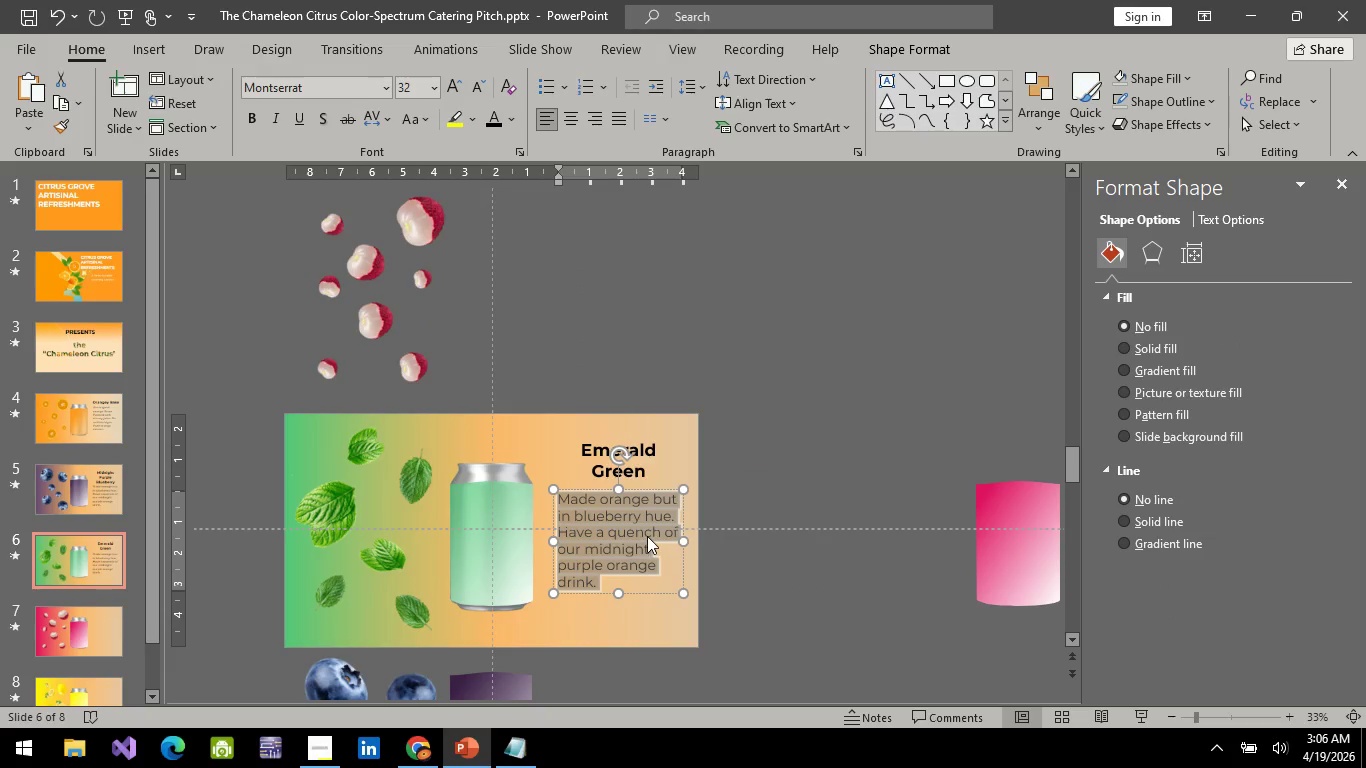 
hold_key(key=ControlLeft, duration=0.47)
scroll: coordinate [647, 536], scroll_direction: up, amount: 2.0
 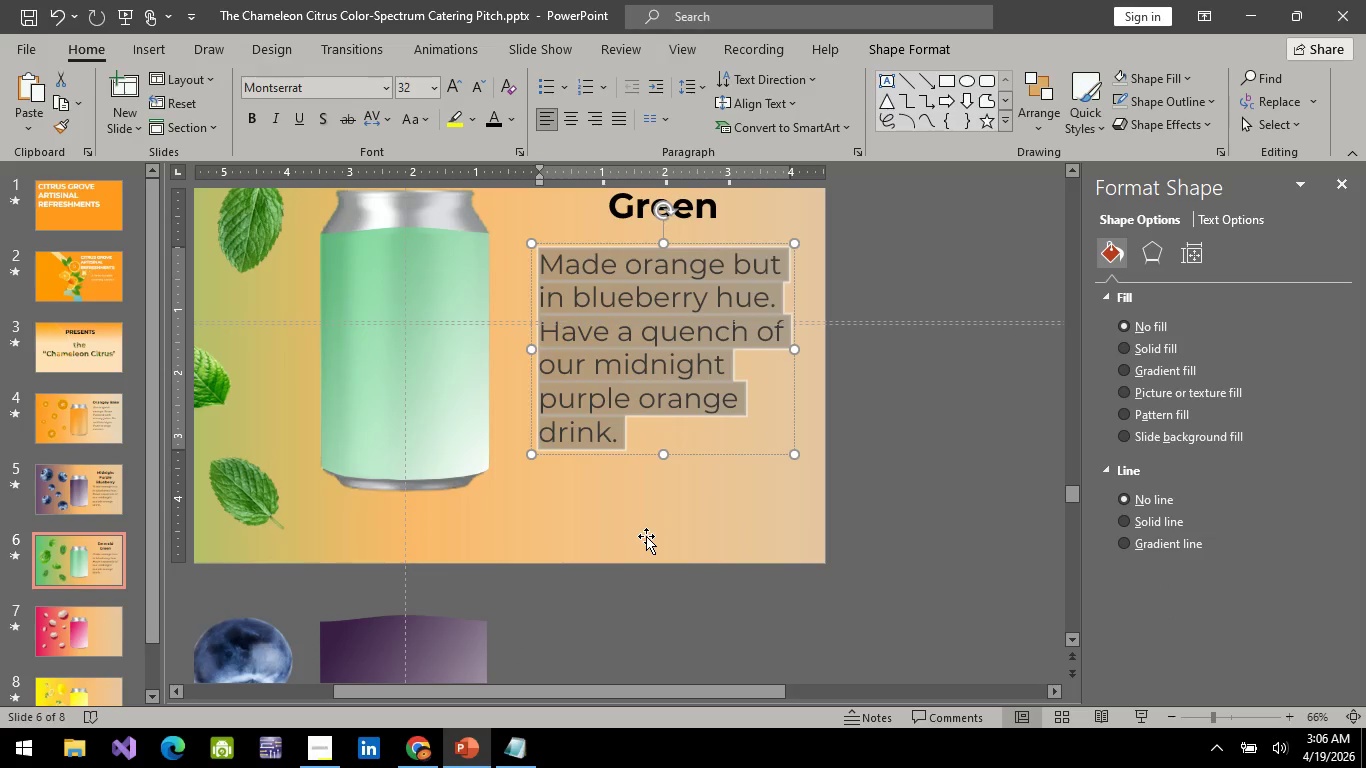 
type(exprience orange dring )
key(Backspace)
key(Backspace)
type(k with a tinge of mint. try our )
 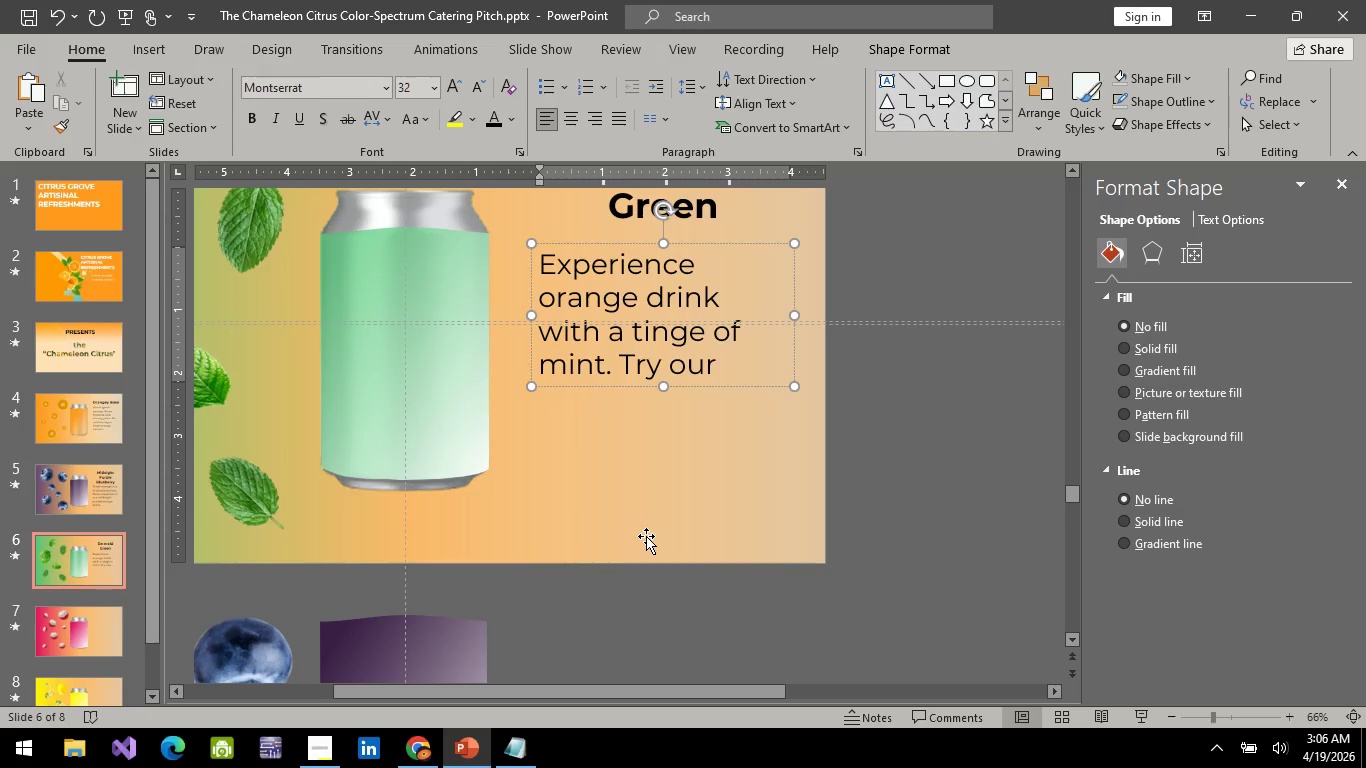 
key(Alt+AltLeft)
 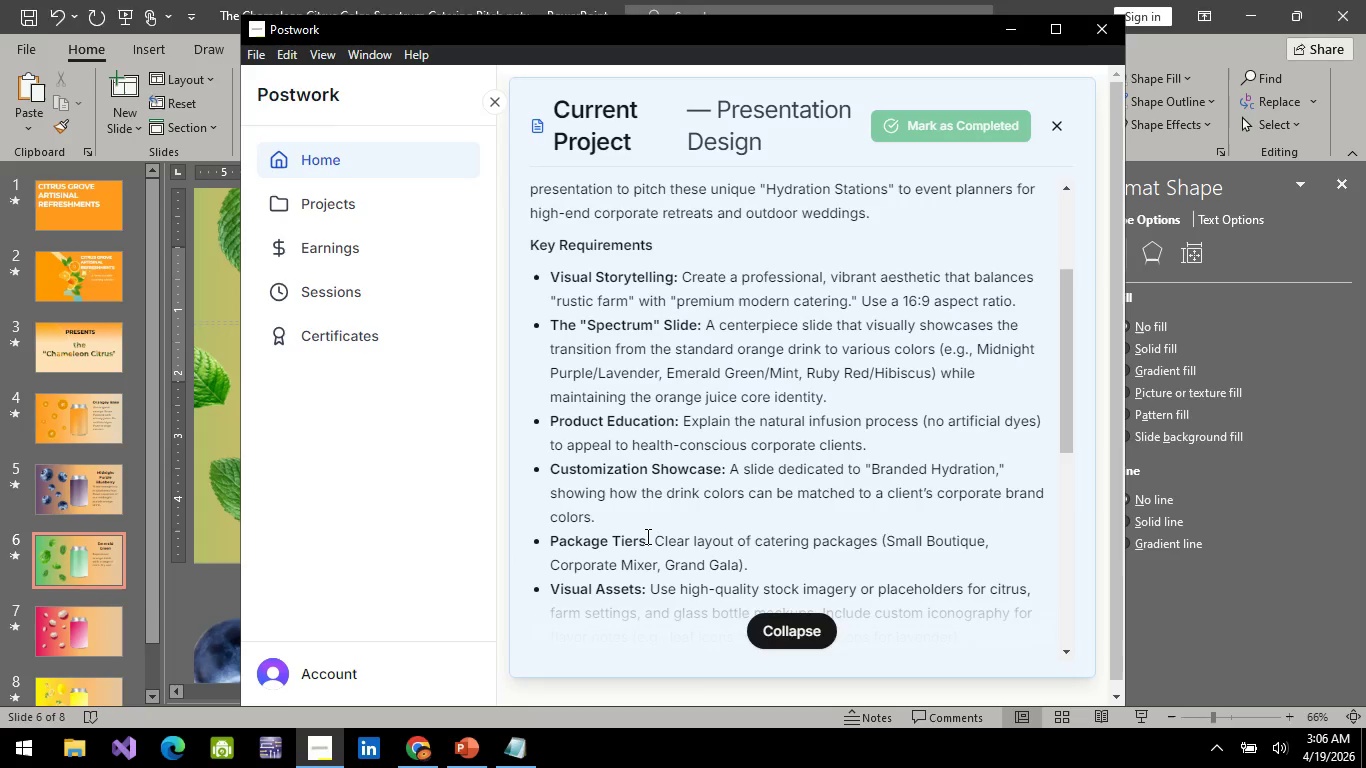 
key(Alt+Tab)